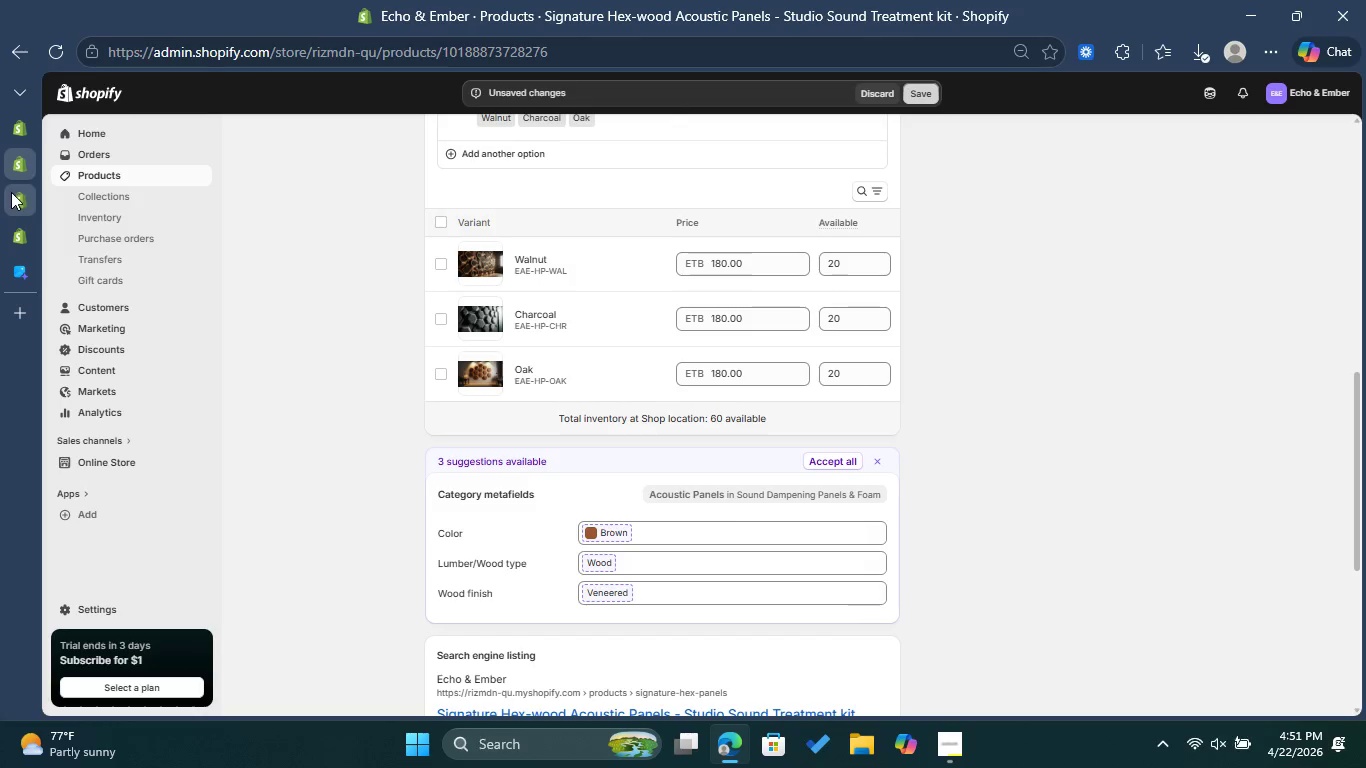 
left_click([11, 192])
 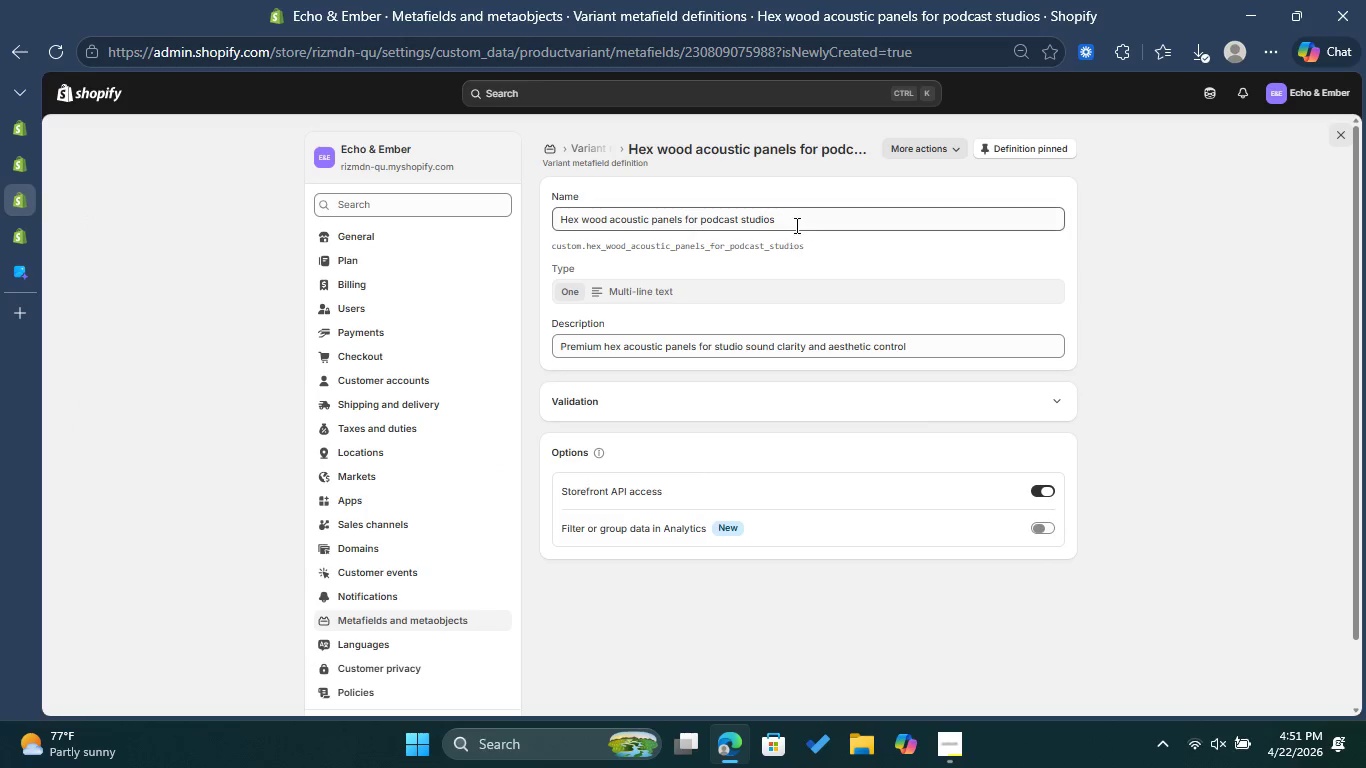 
left_click_drag(start_coordinate=[794, 218], to_coordinate=[519, 238])
 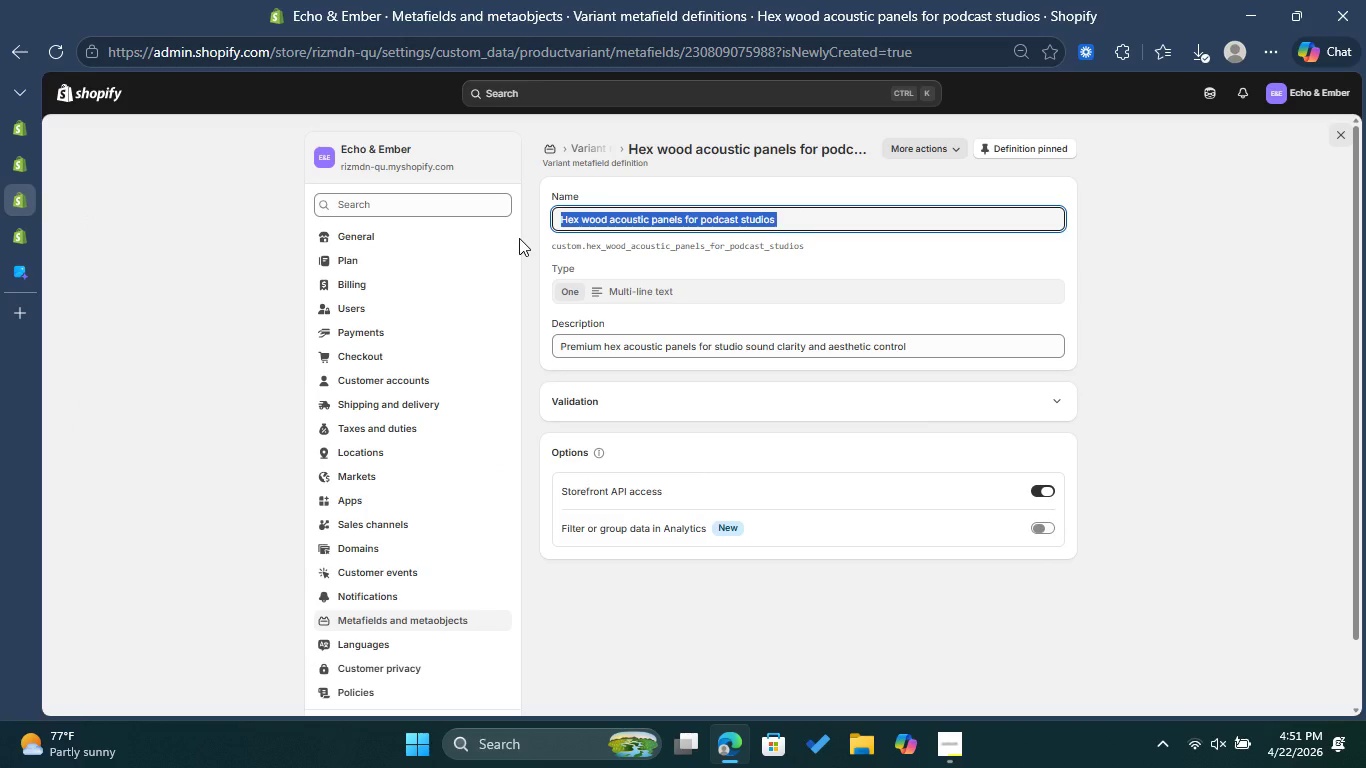 
key(Control+ControlLeft)
 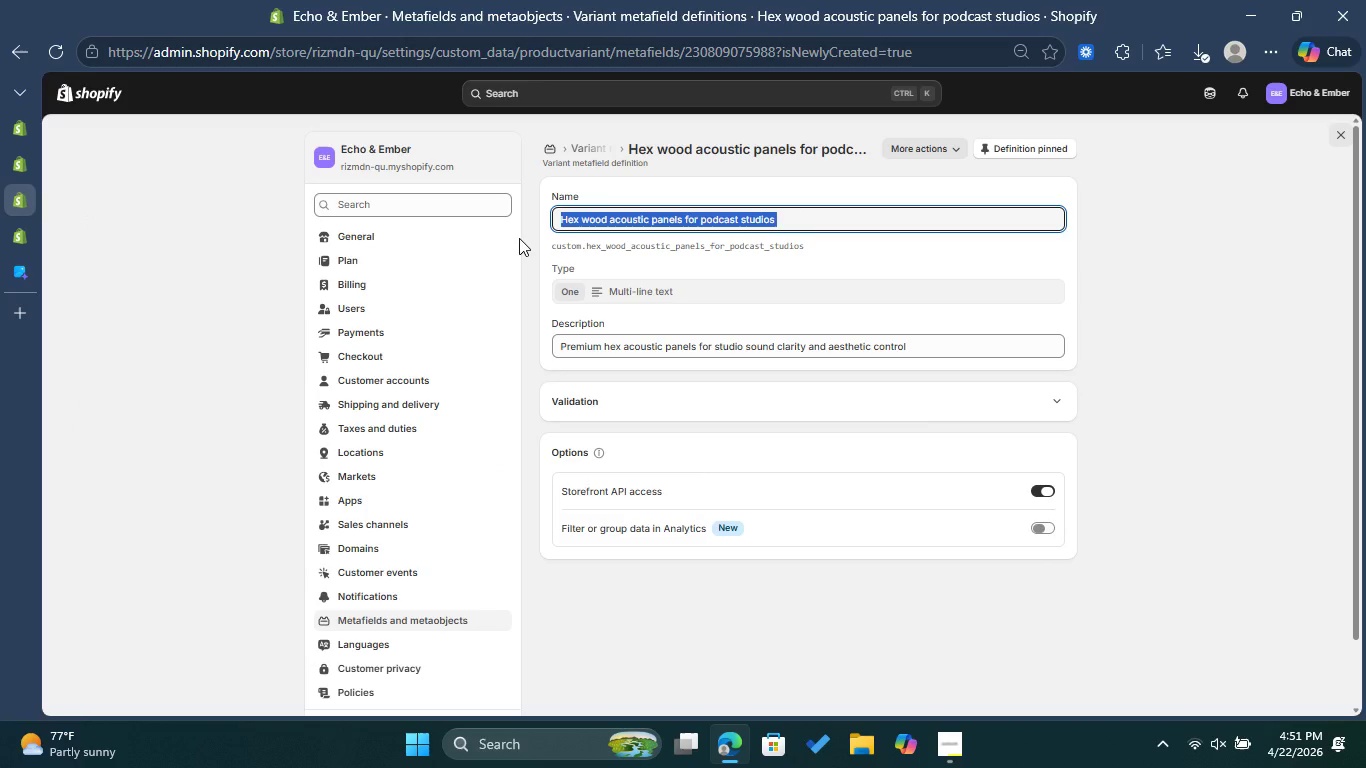 
key(Control+C)
 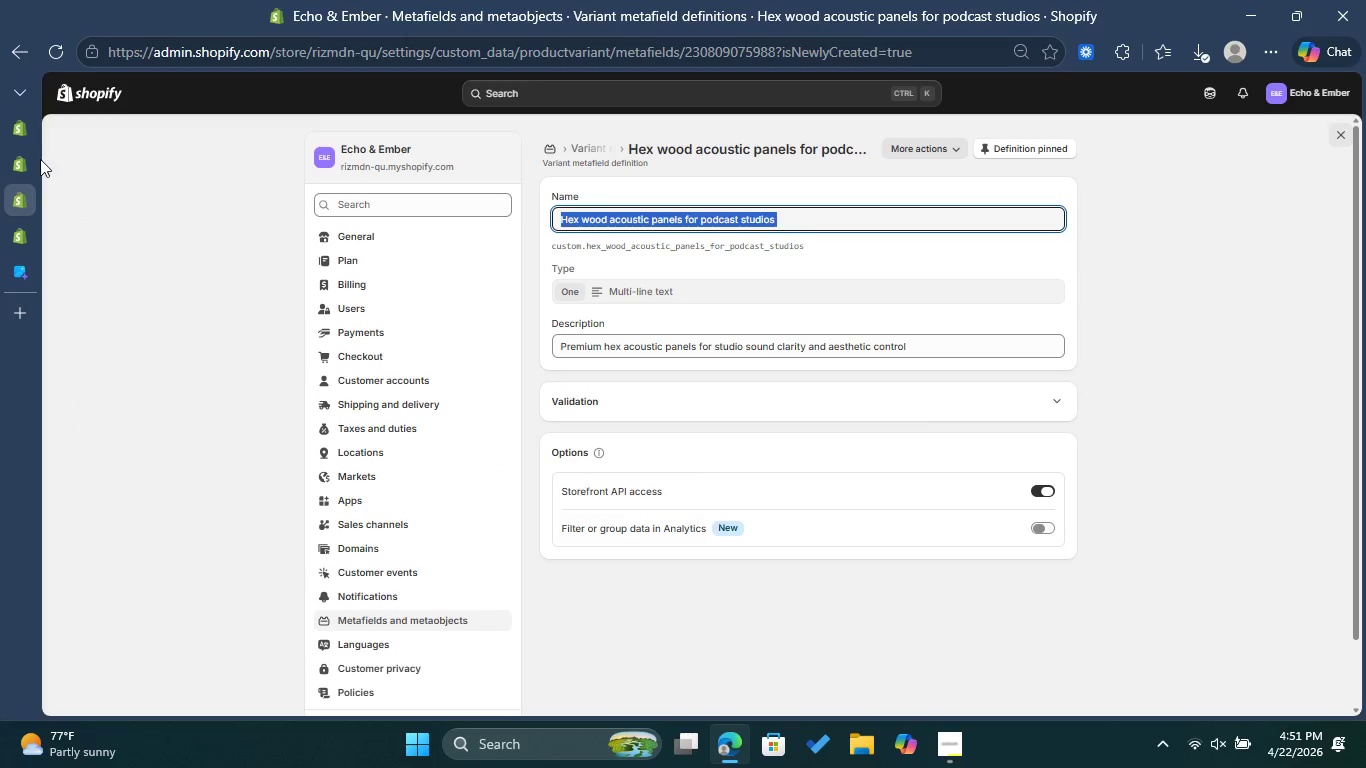 
left_click([1, 163])
 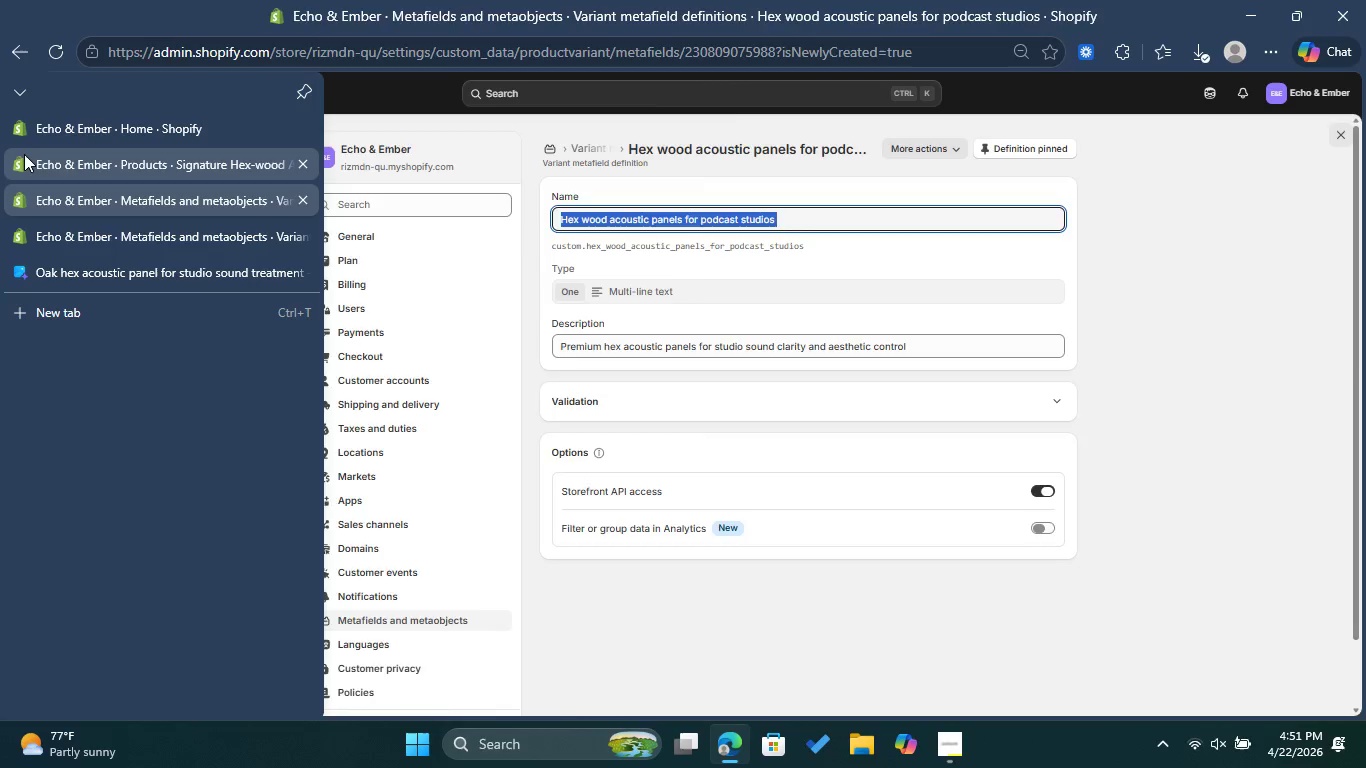 
left_click([24, 154])
 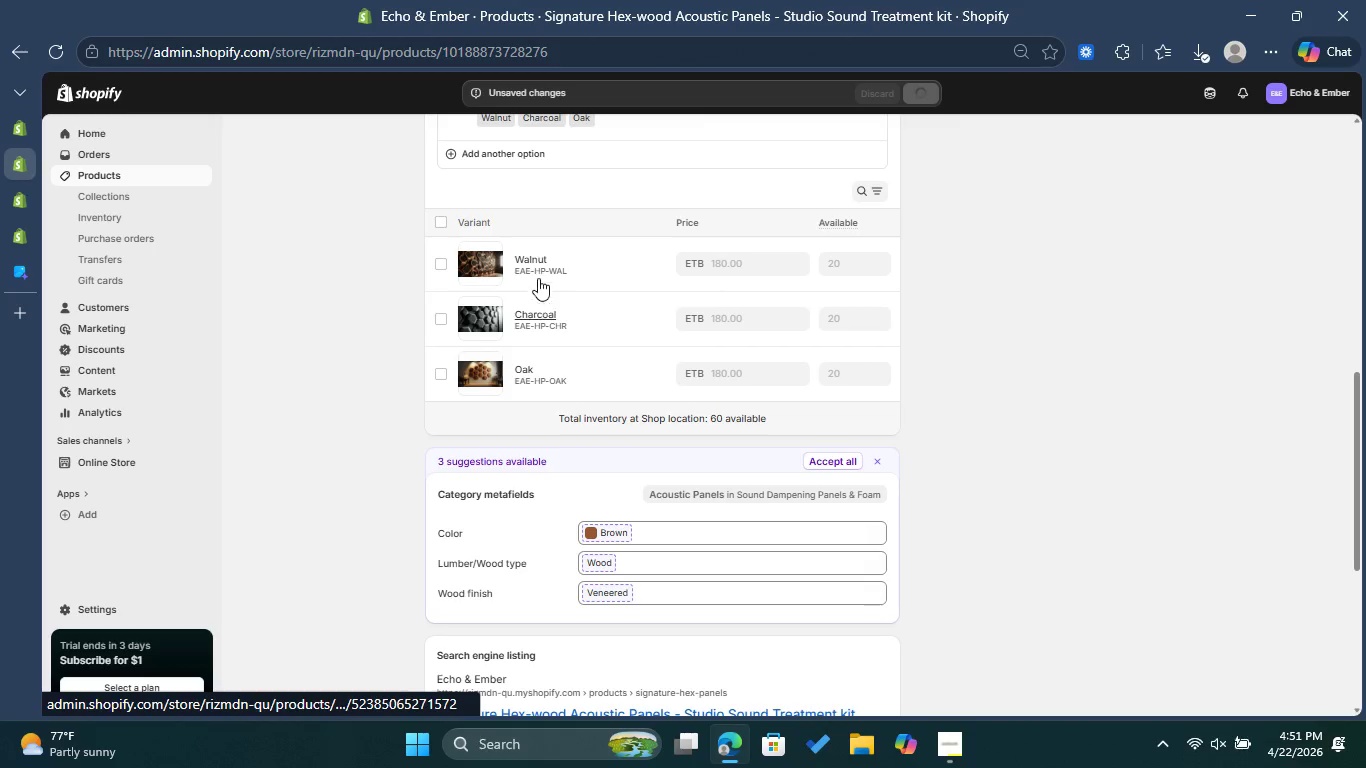 
left_click([538, 260])
 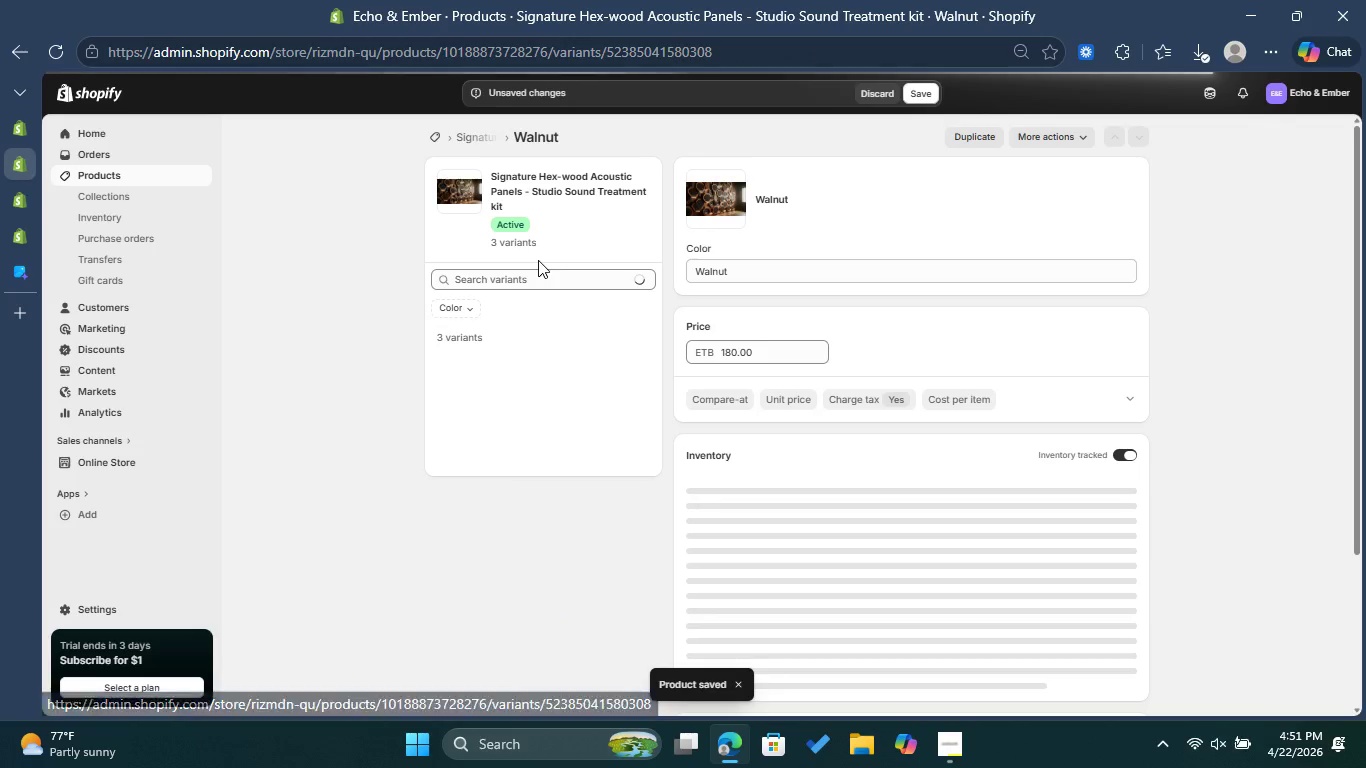 
wait(6.23)
 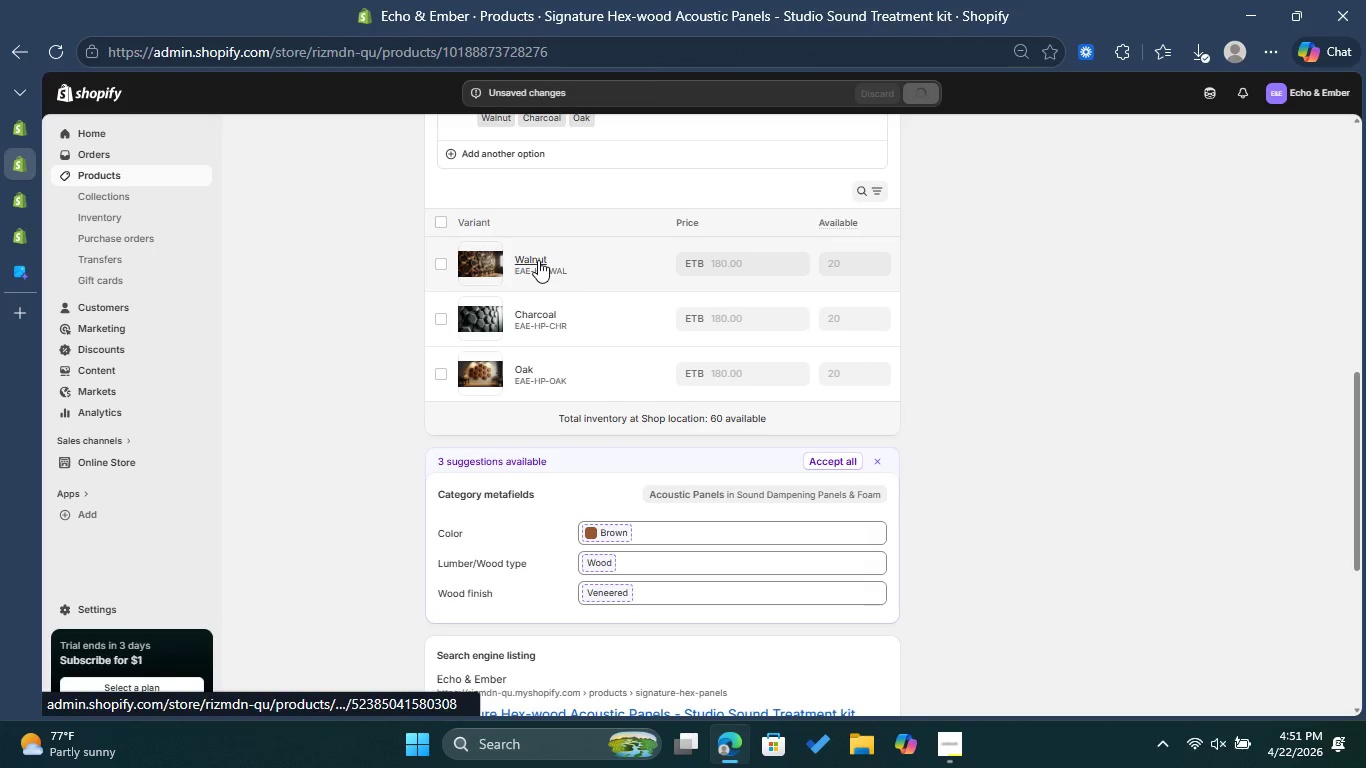 
scroll: coordinate [851, 326], scroll_direction: down, amount: 1.0
 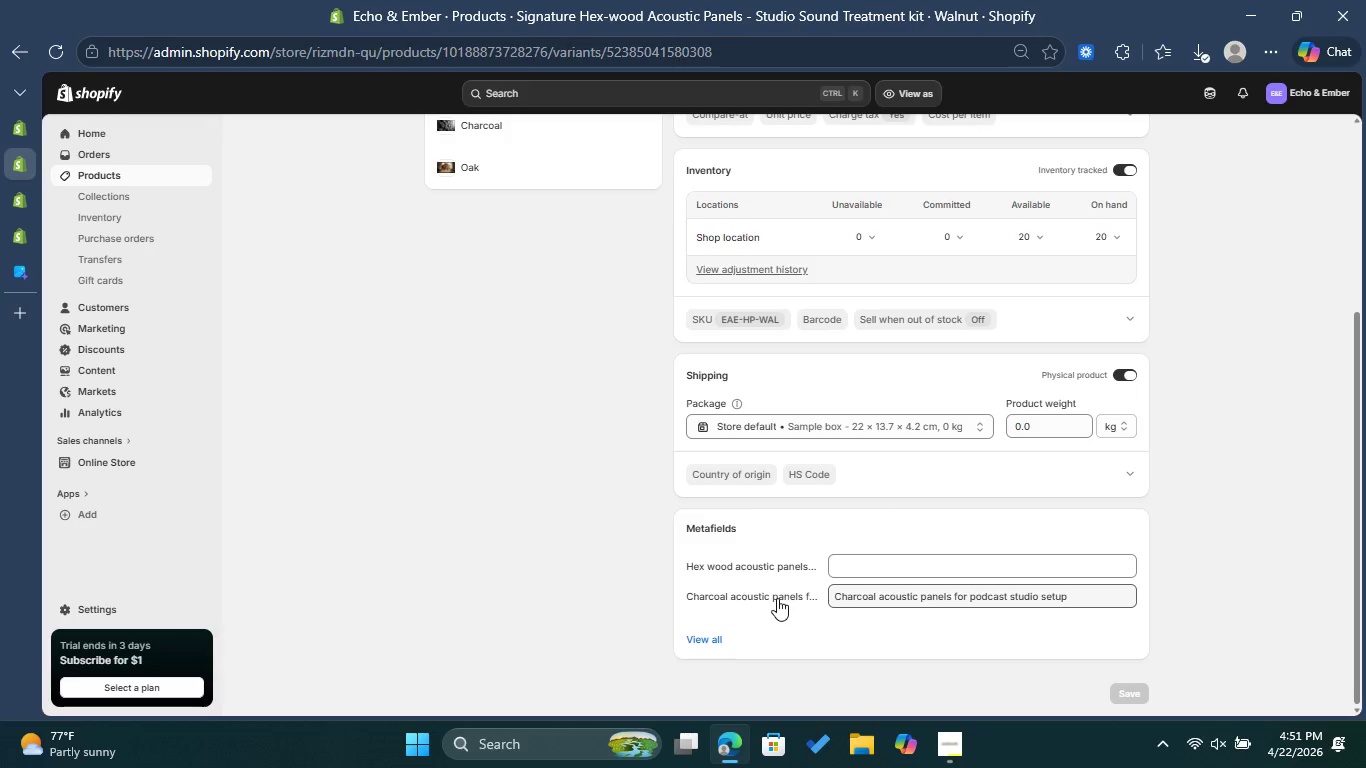 
left_click([866, 562])
 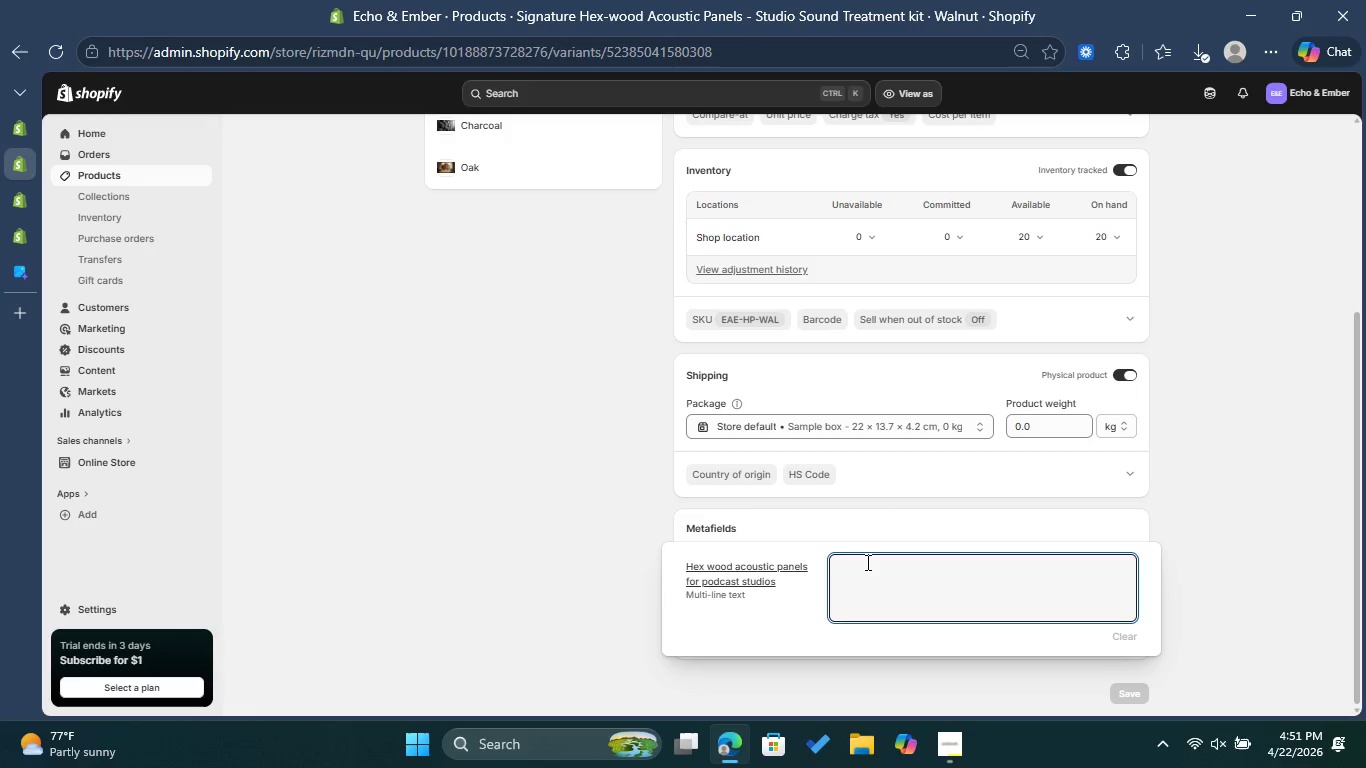 
key(Control+ControlLeft)
 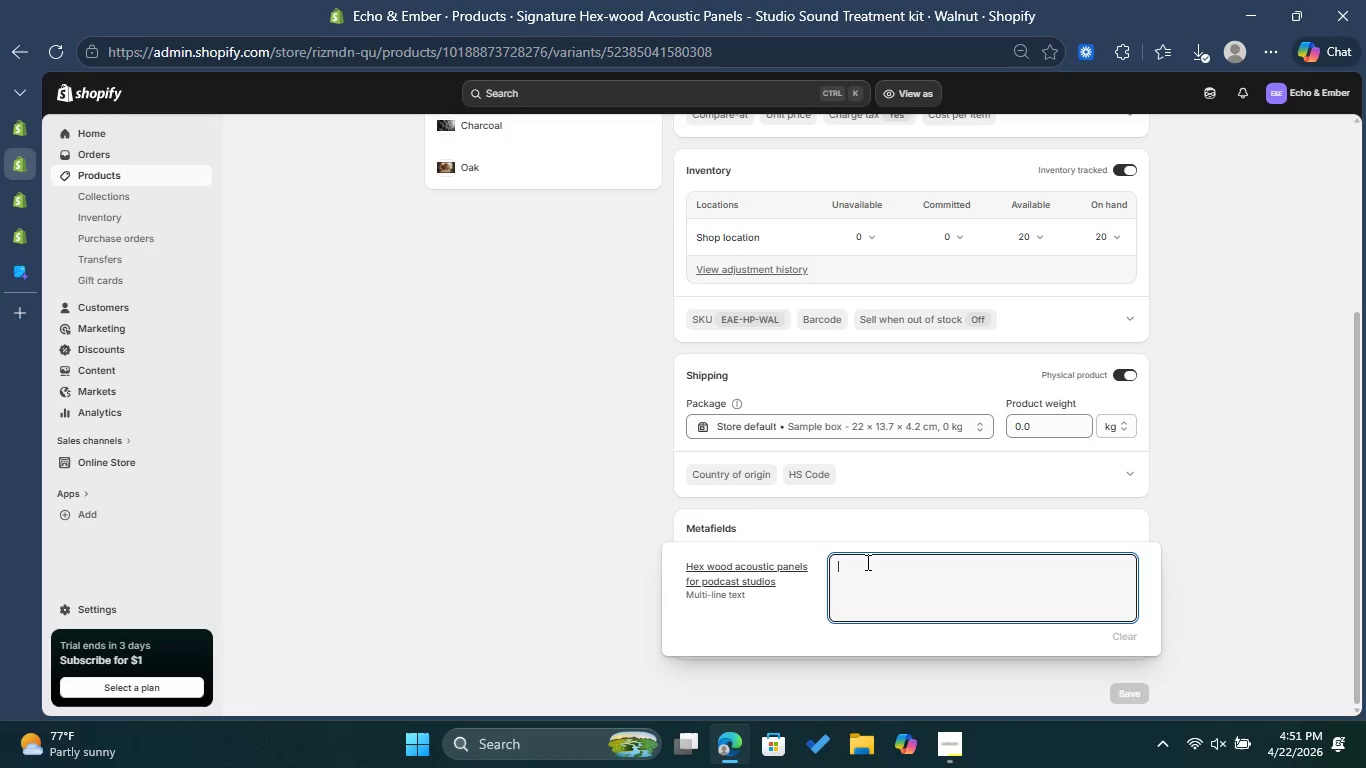 
key(Control+V)
 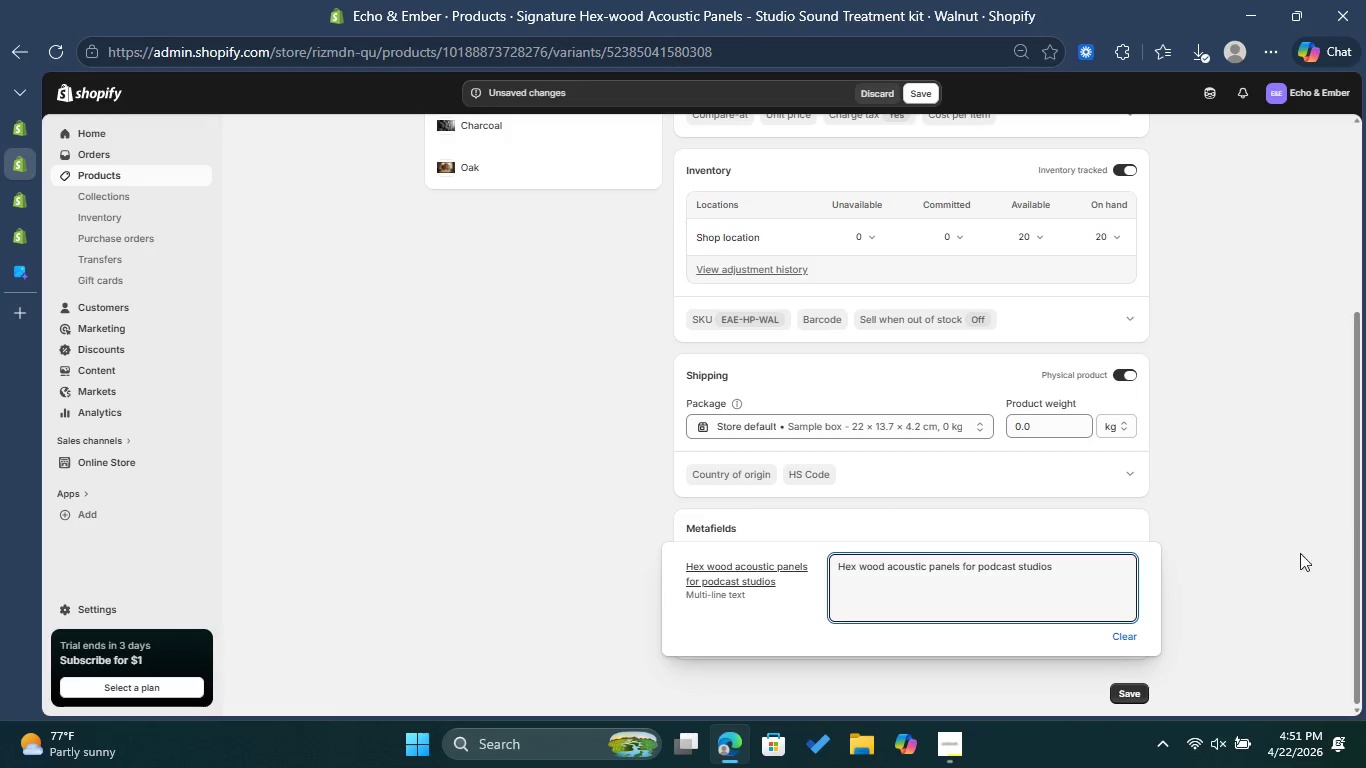 
left_click([1273, 581])
 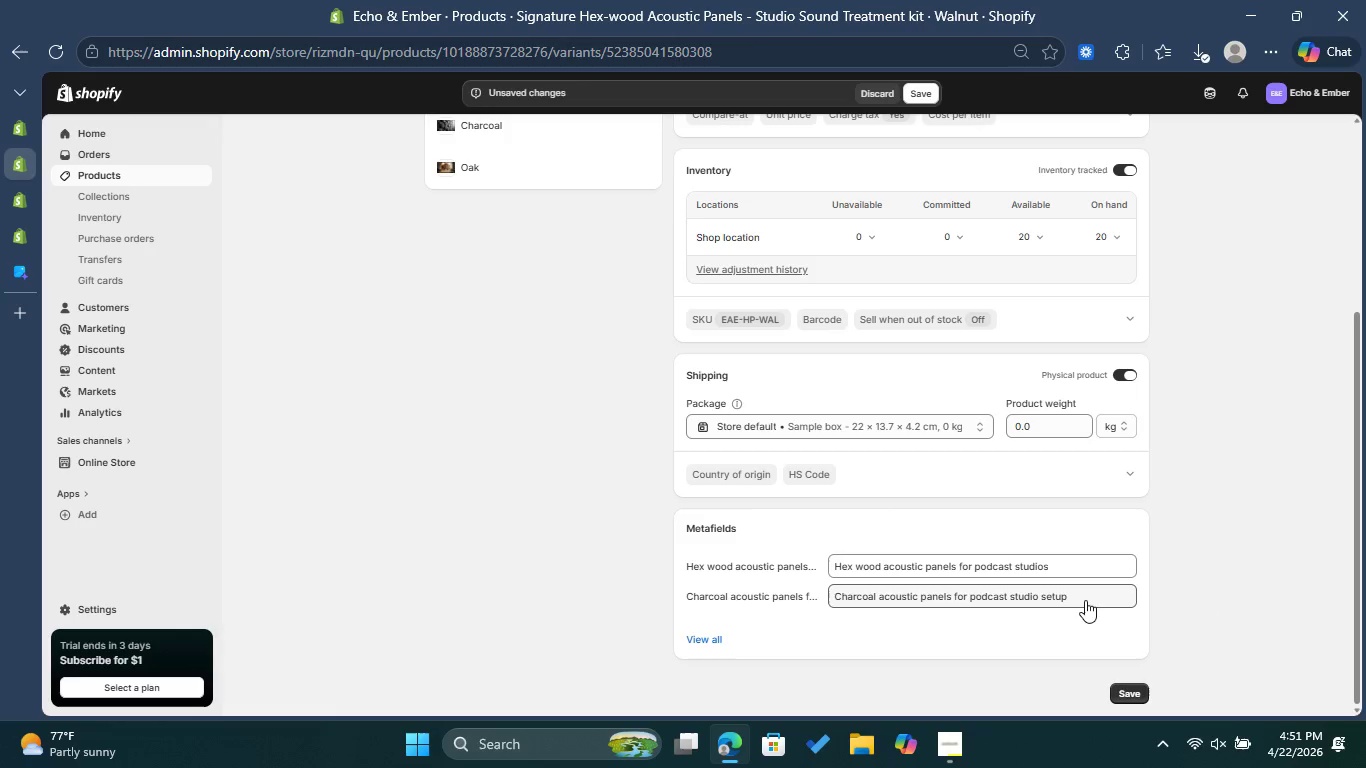 
left_click([1087, 598])
 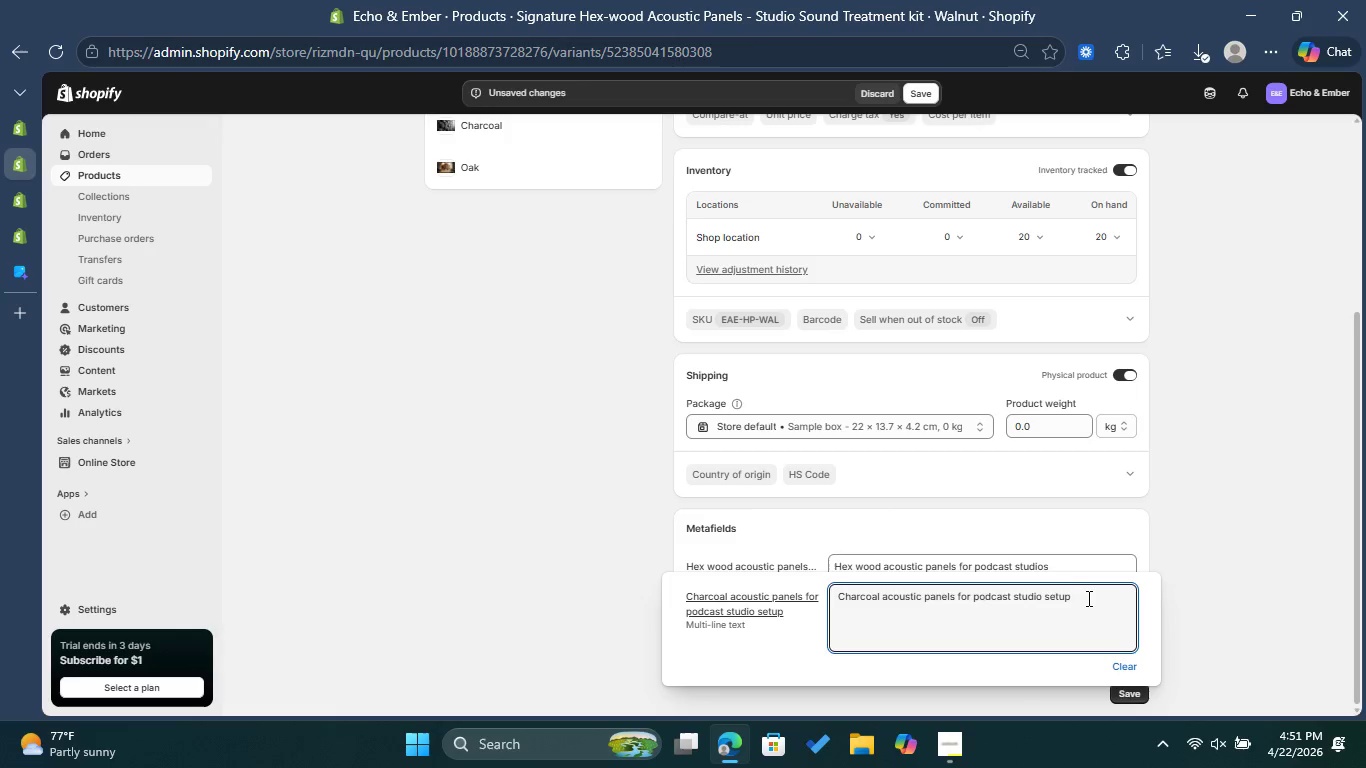 
left_click_drag(start_coordinate=[1087, 598], to_coordinate=[800, 603])
 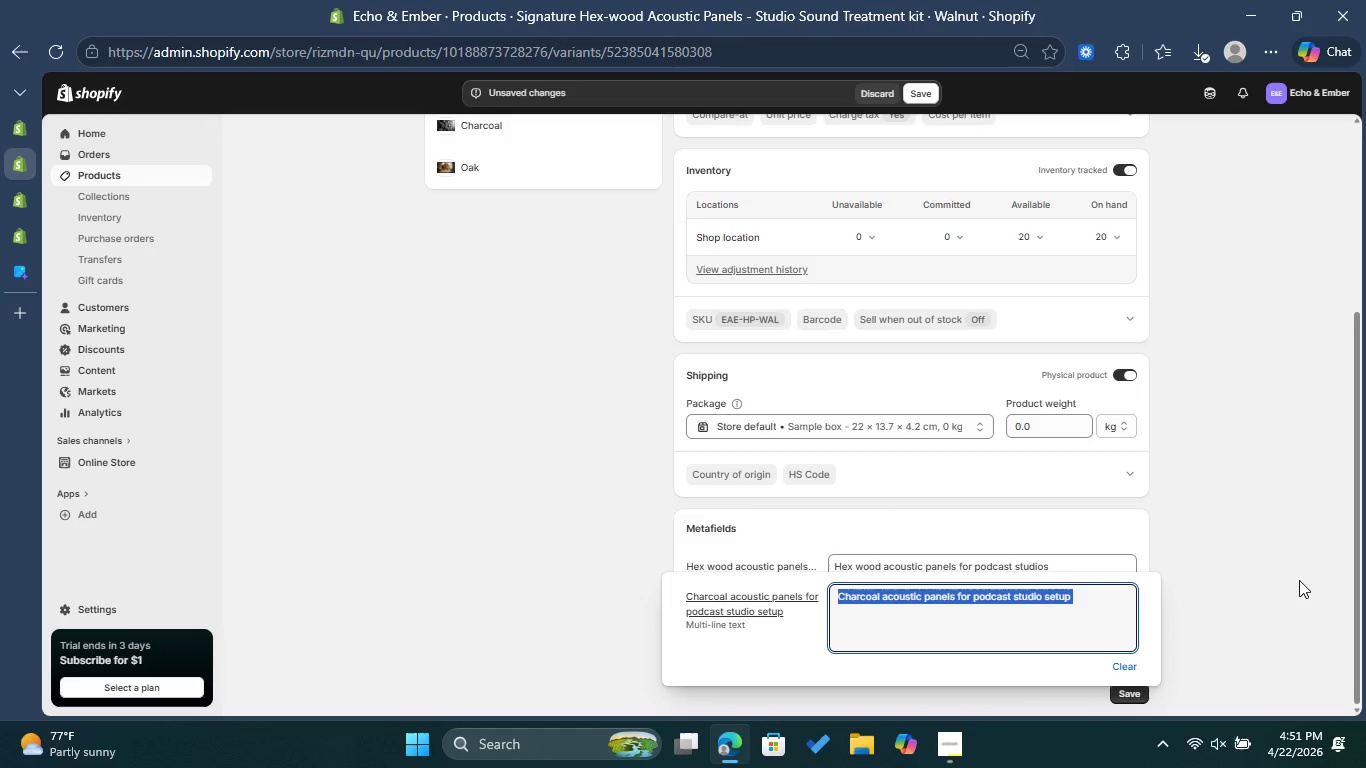 
key(Backspace)
 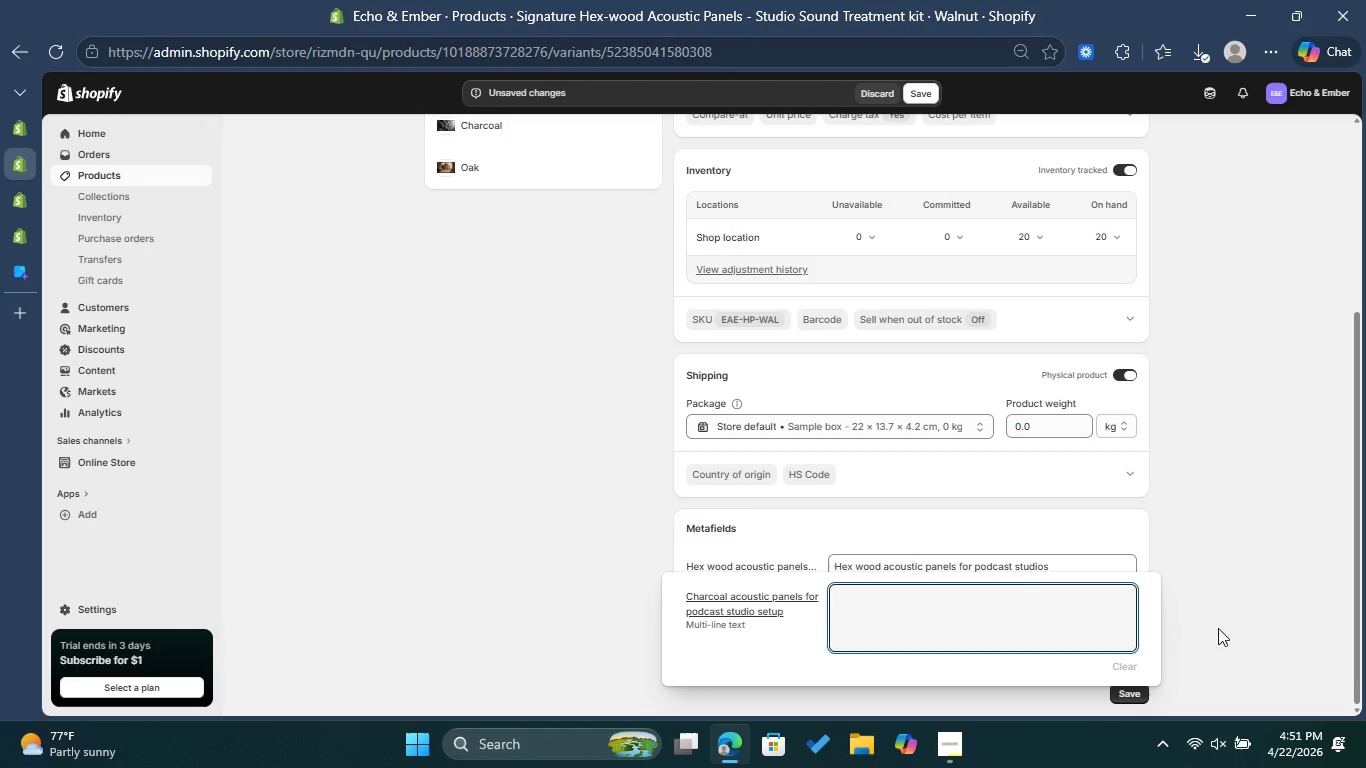 
left_click([1215, 630])
 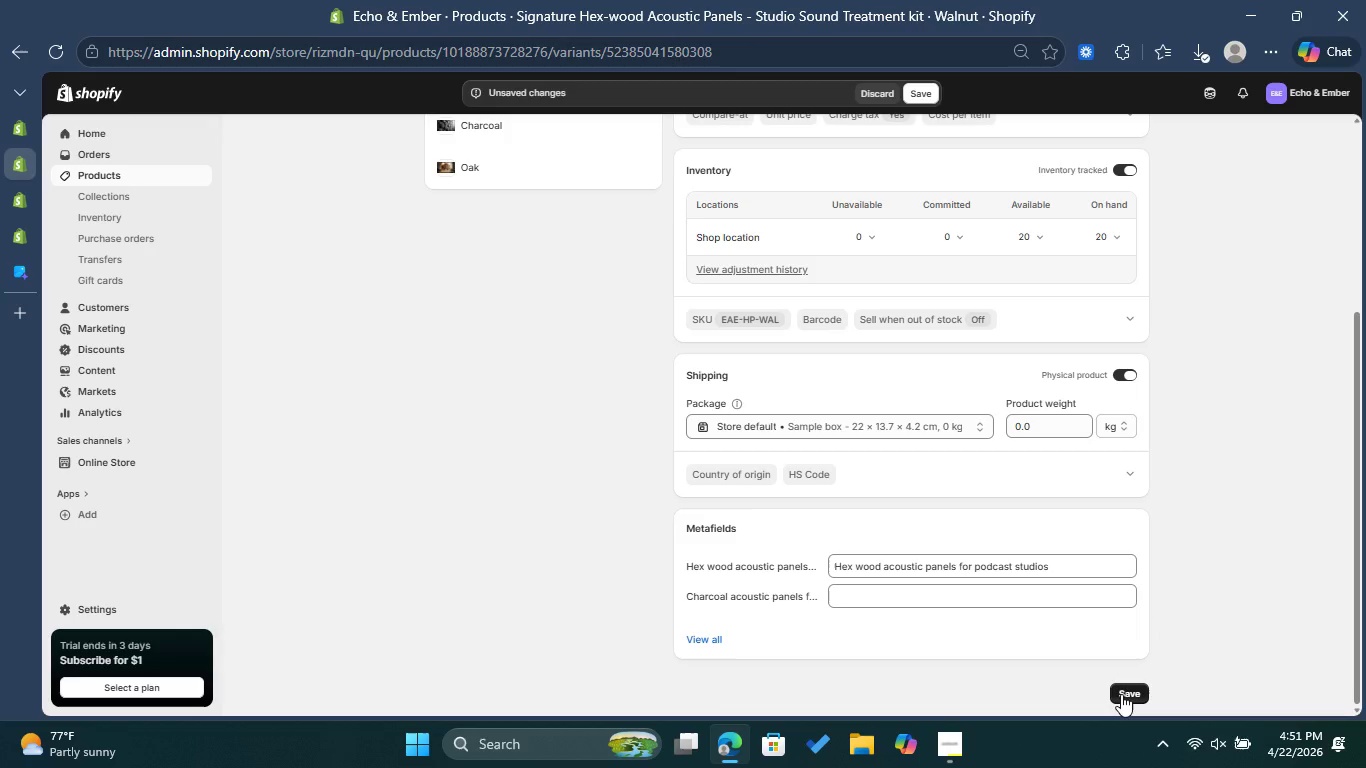 
left_click([1121, 694])
 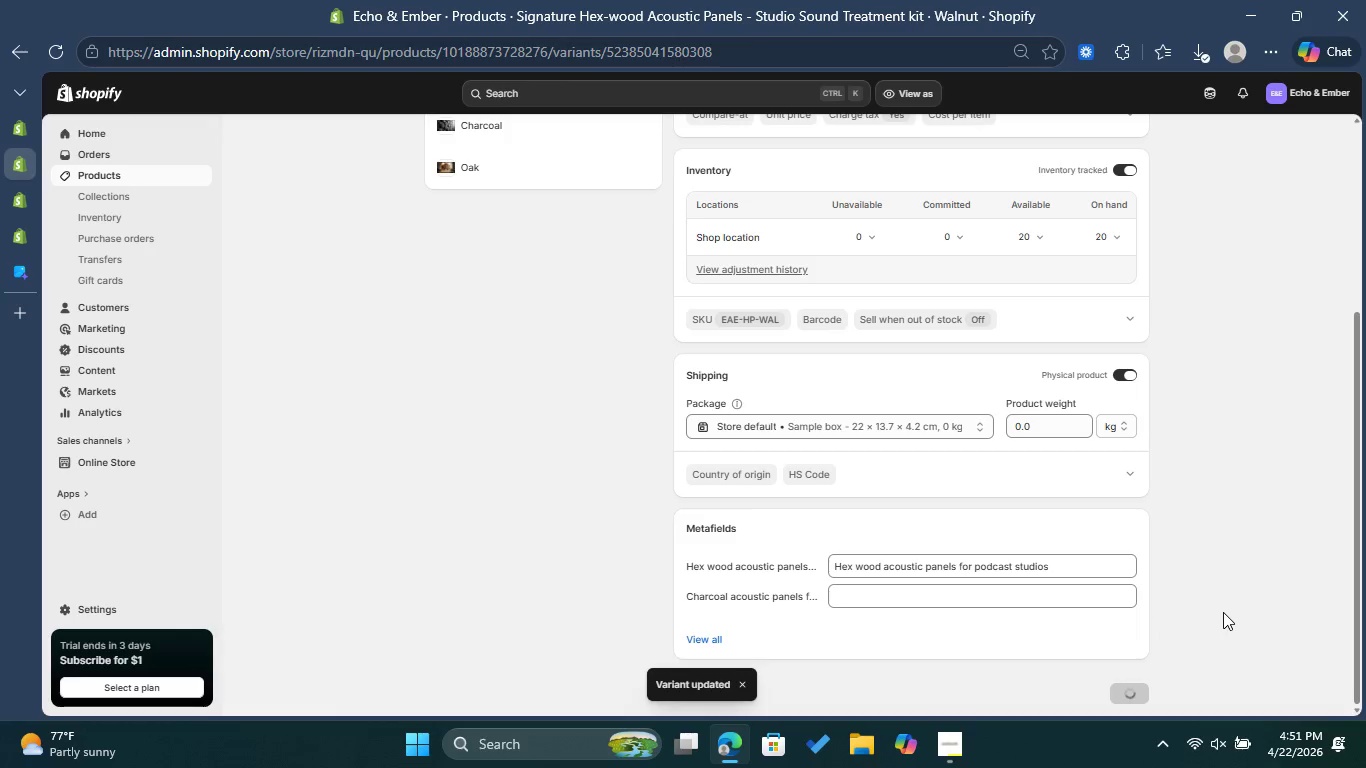 
left_click([13, 193])
 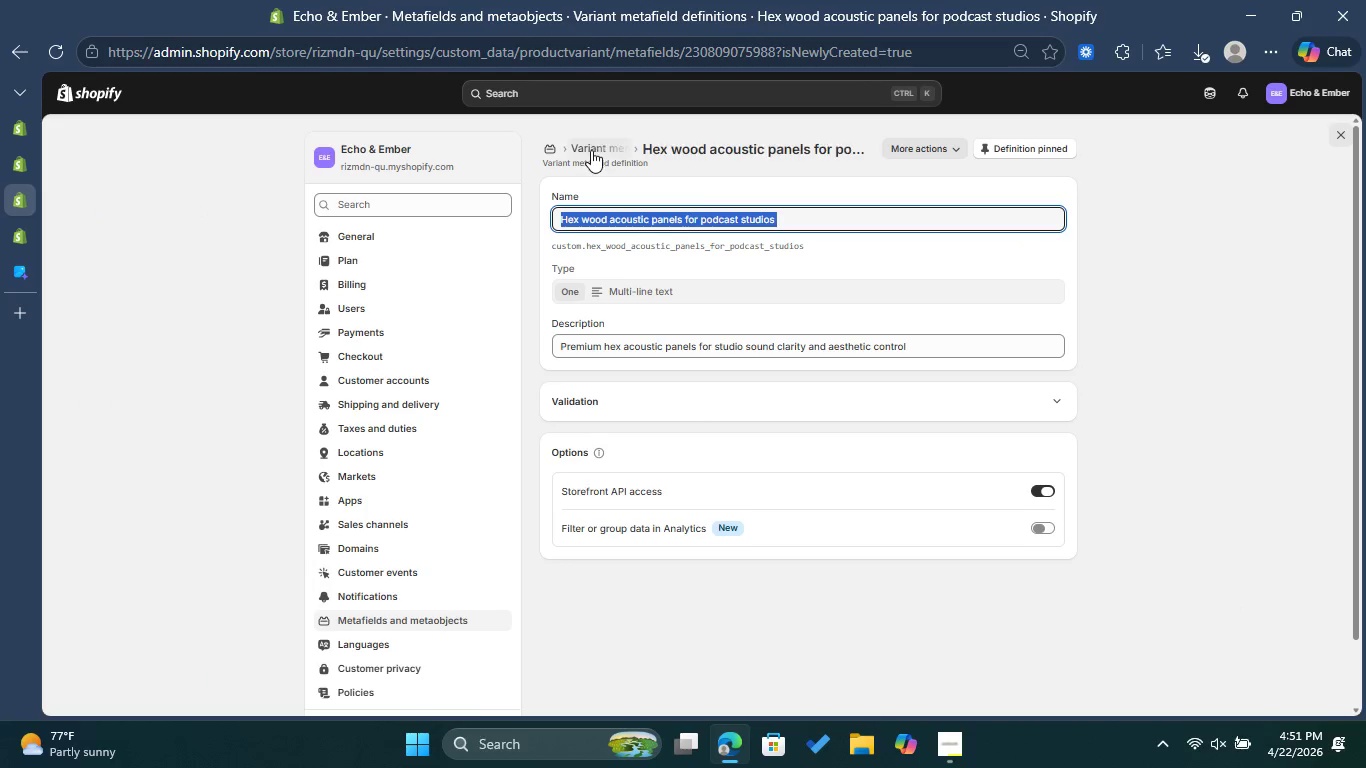 
left_click([603, 148])
 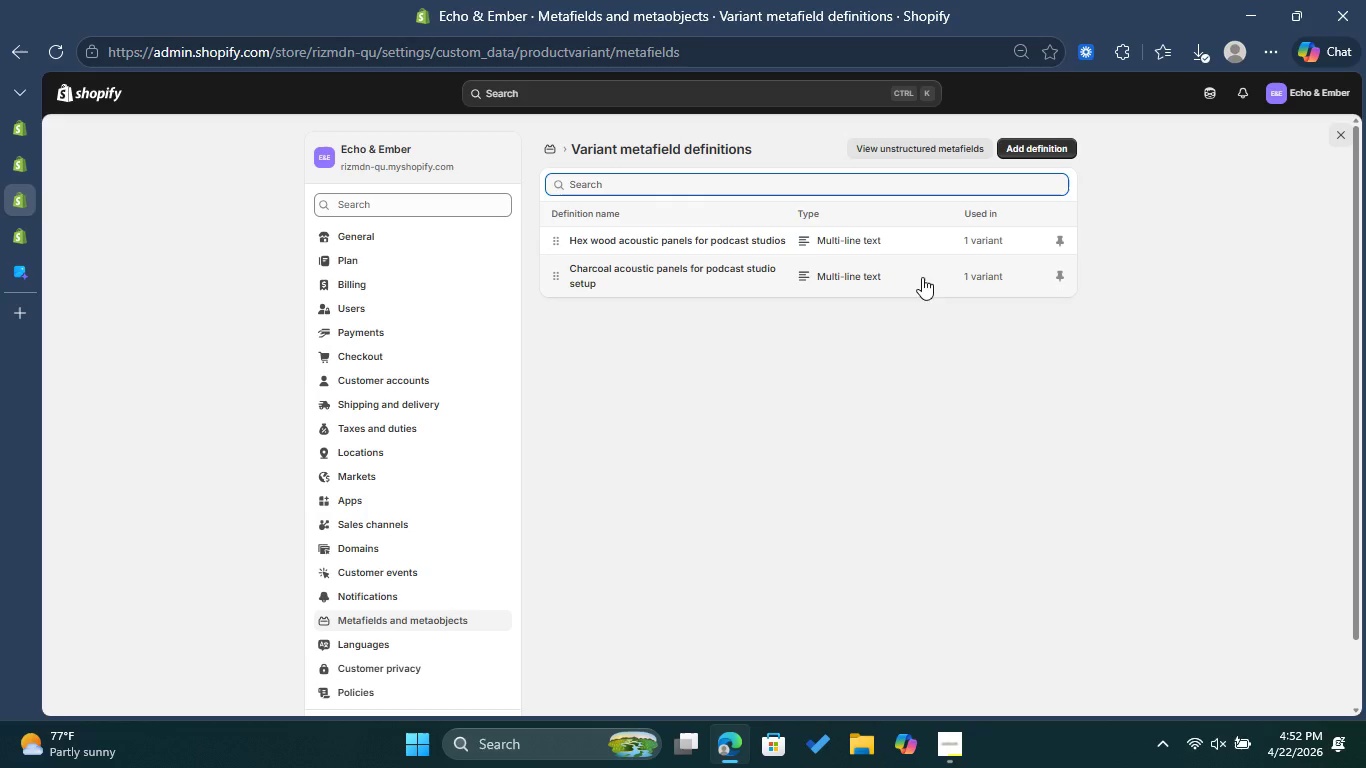 
wait(5.25)
 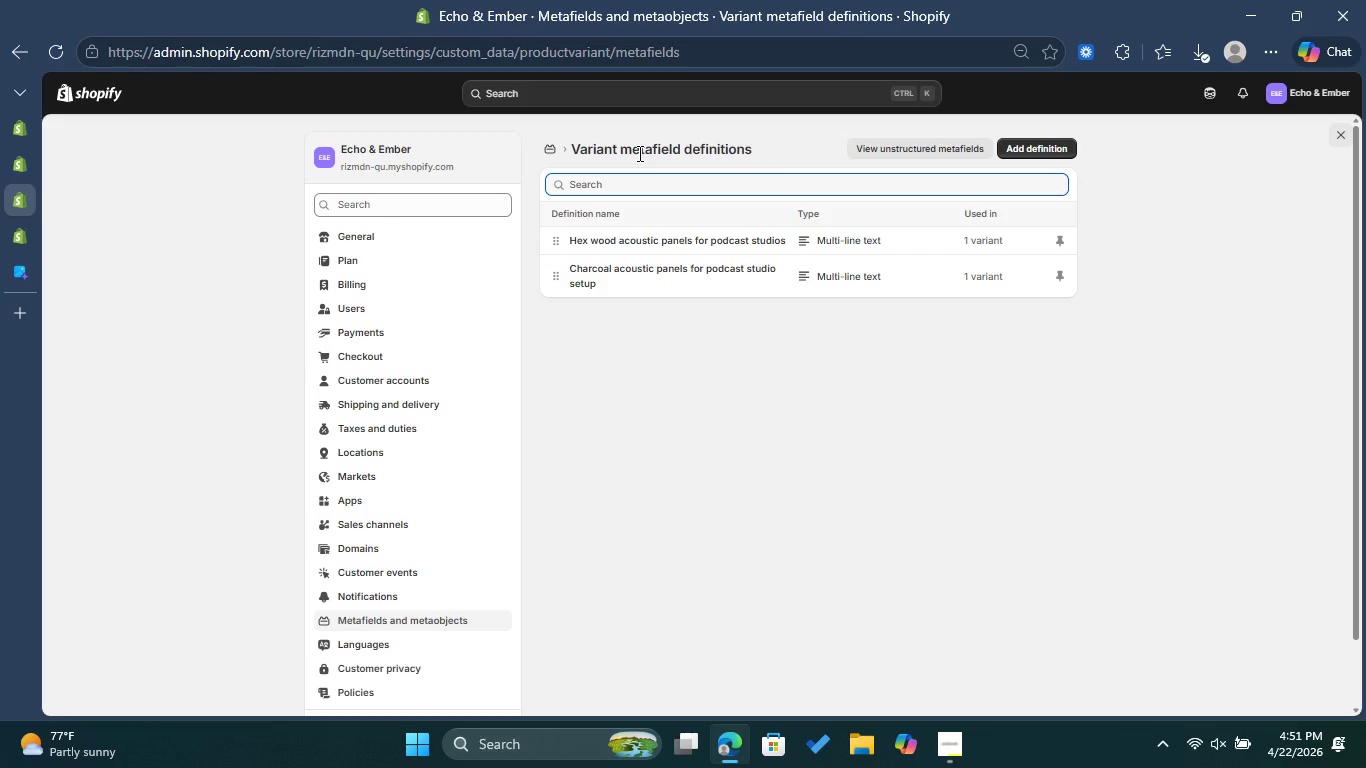 
left_click([1029, 140])
 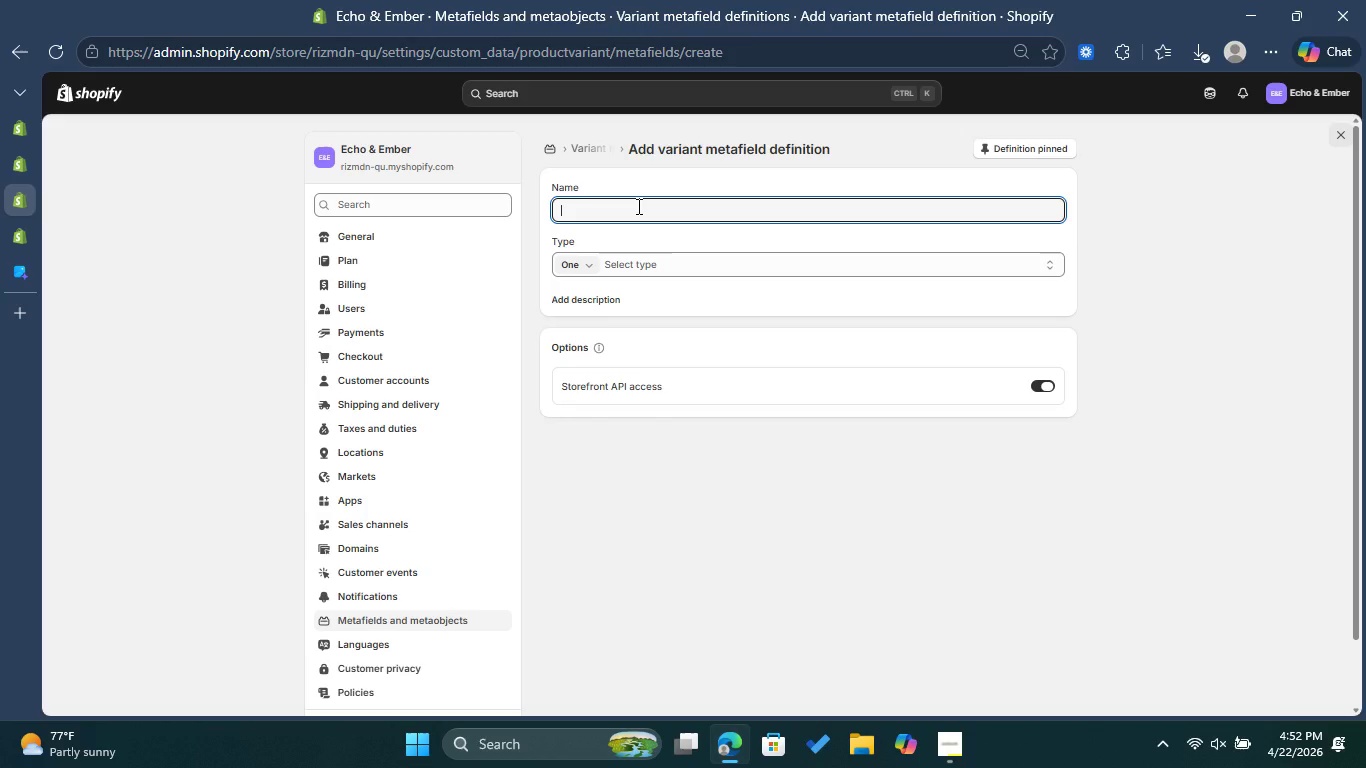 
wait(6.75)
 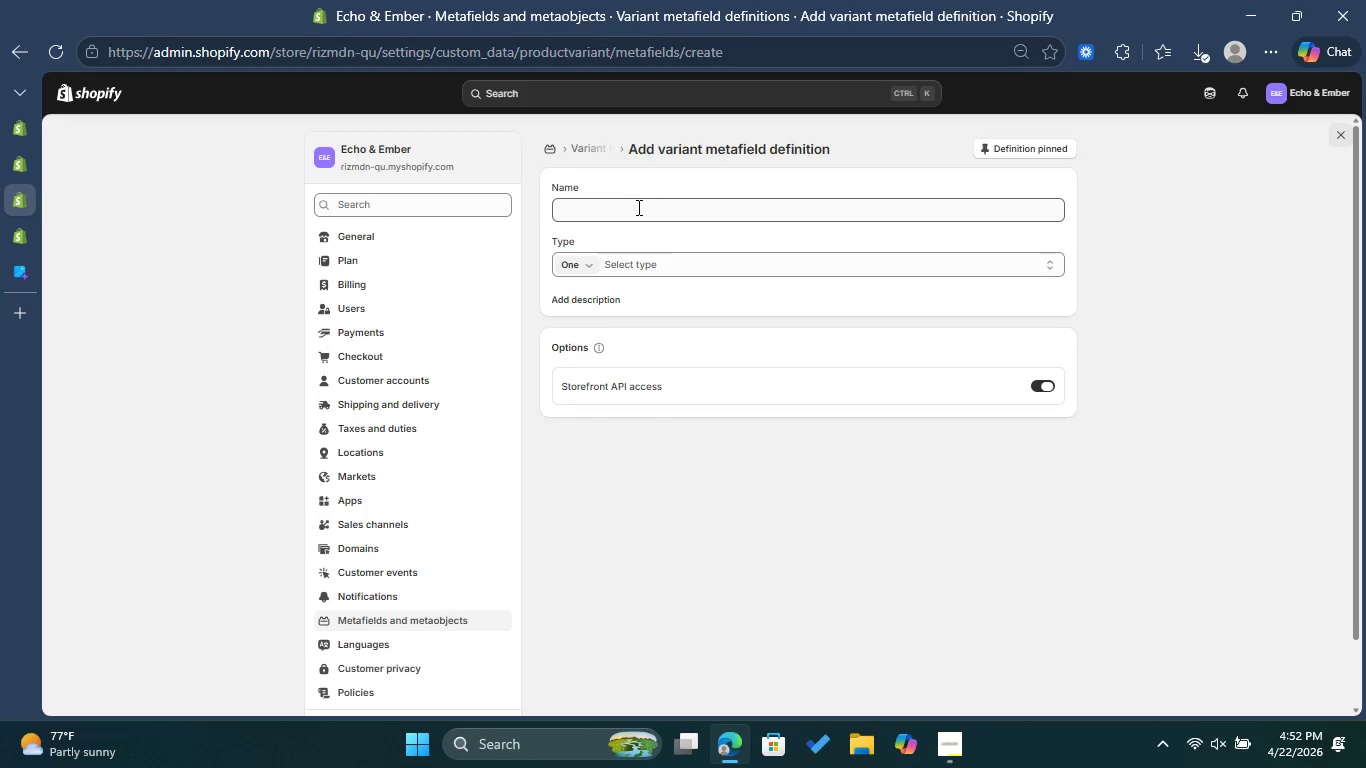 
type(oak )
key(Backspace)
key(Backspace)
key(Backspace)
key(Backspace)
type(Oak acoustic panels for podcusts )
key(Backspace)
key(Backspace)
key(Backspace)
key(Backspace)
key(Backspace)
type(asts )
 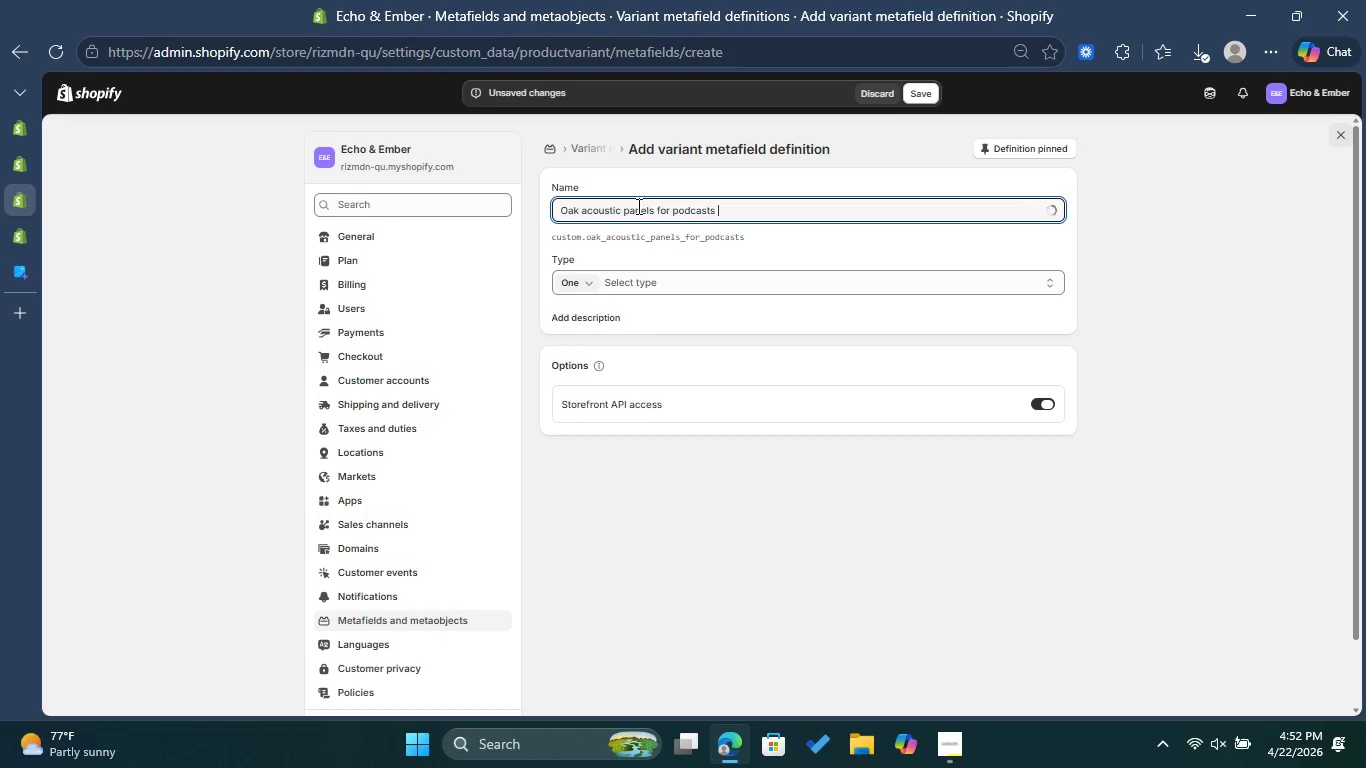 
key(Backspace)
key(Backspace)
key(Backspace)
key(Backspace)
type( )
key(Backspace)
type(st studio setup )
 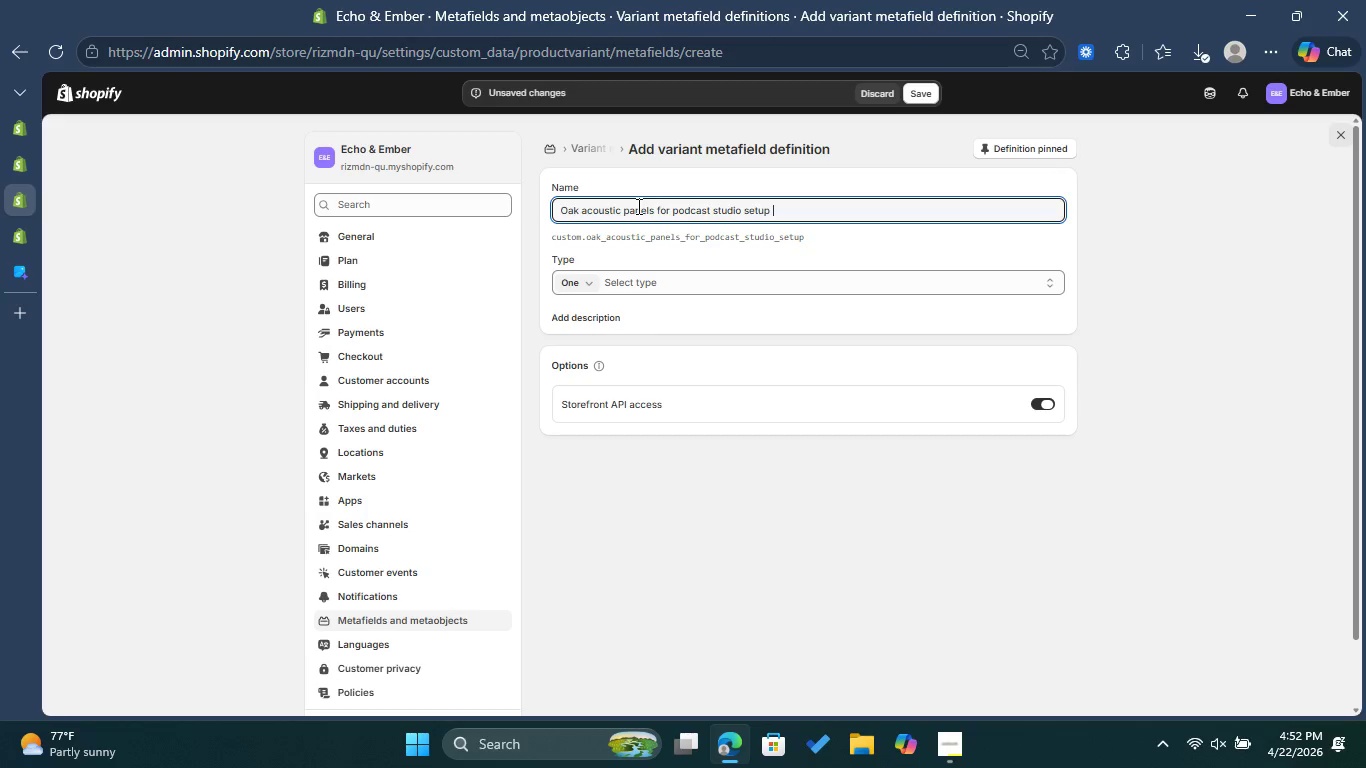 
wait(5.7)
 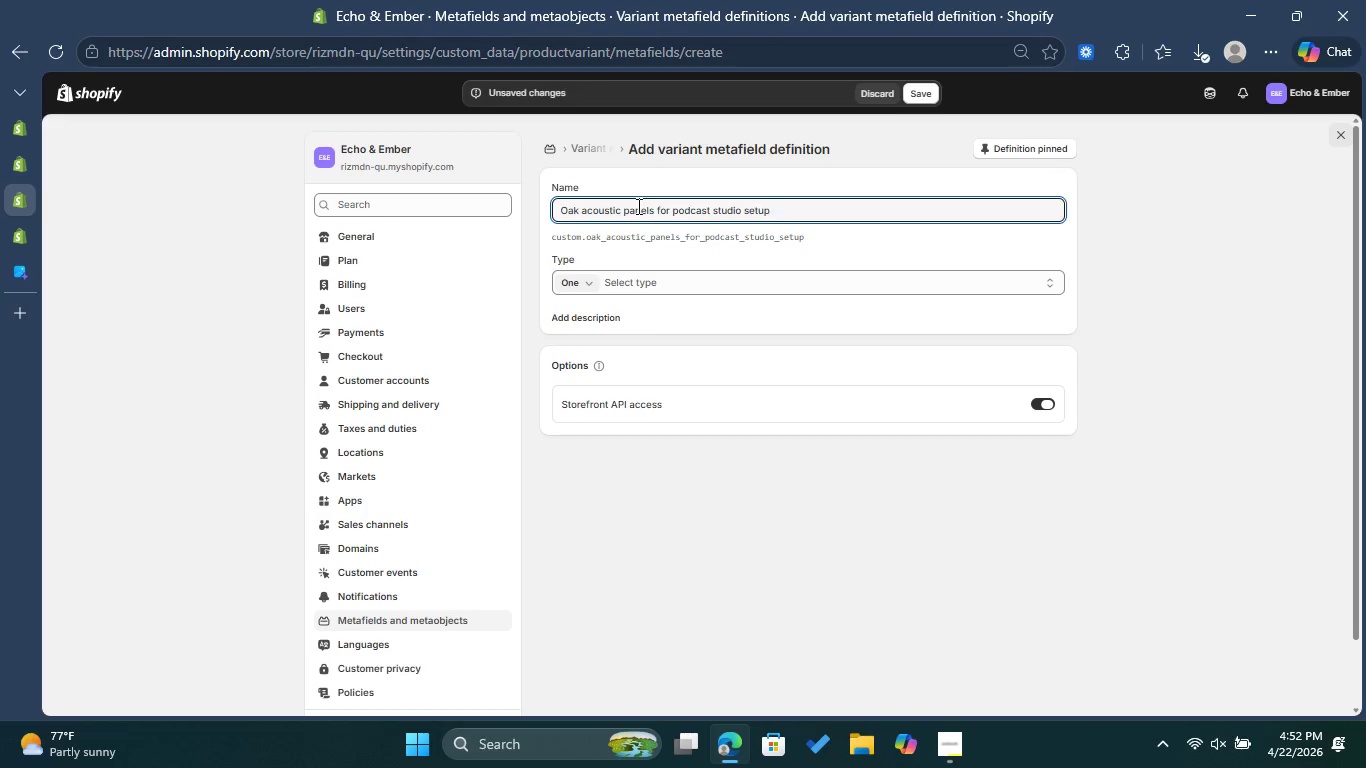 
left_click([594, 273])
 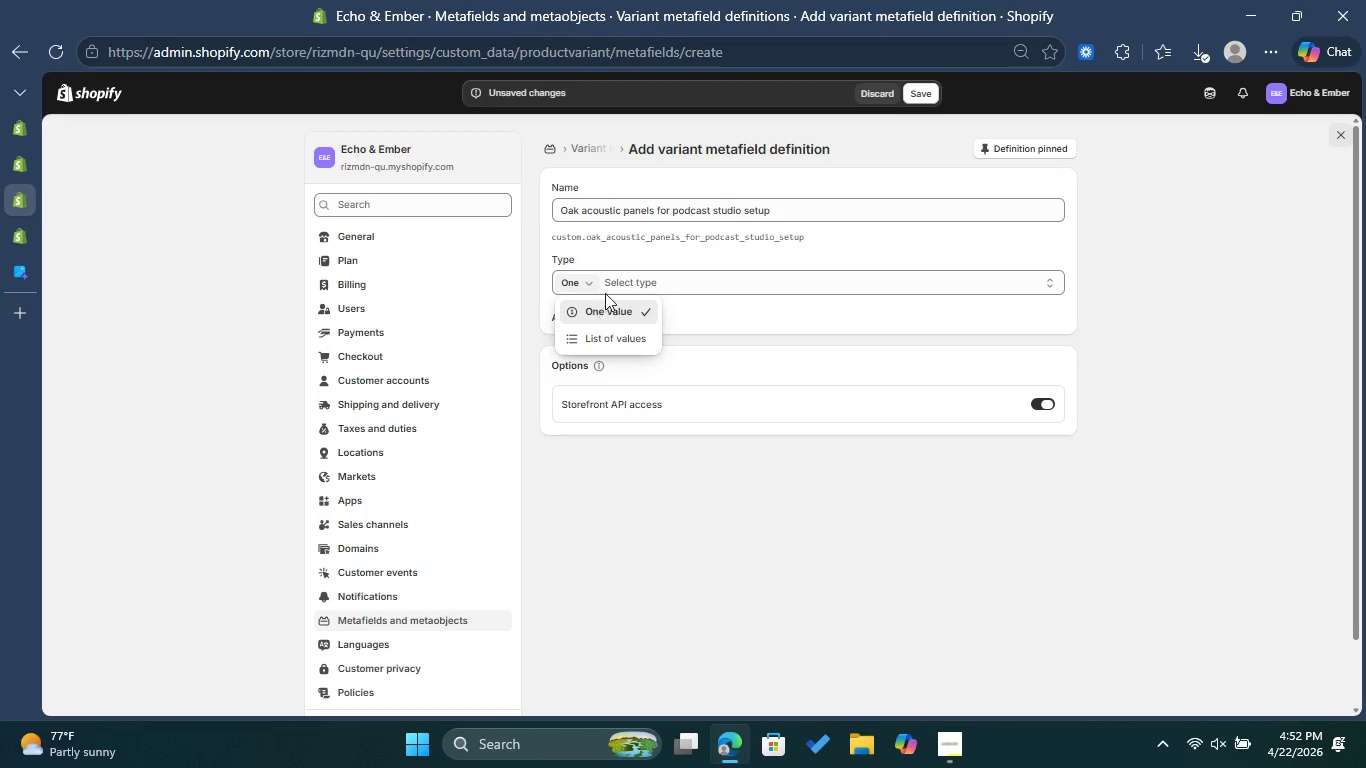 
left_click([594, 274])
 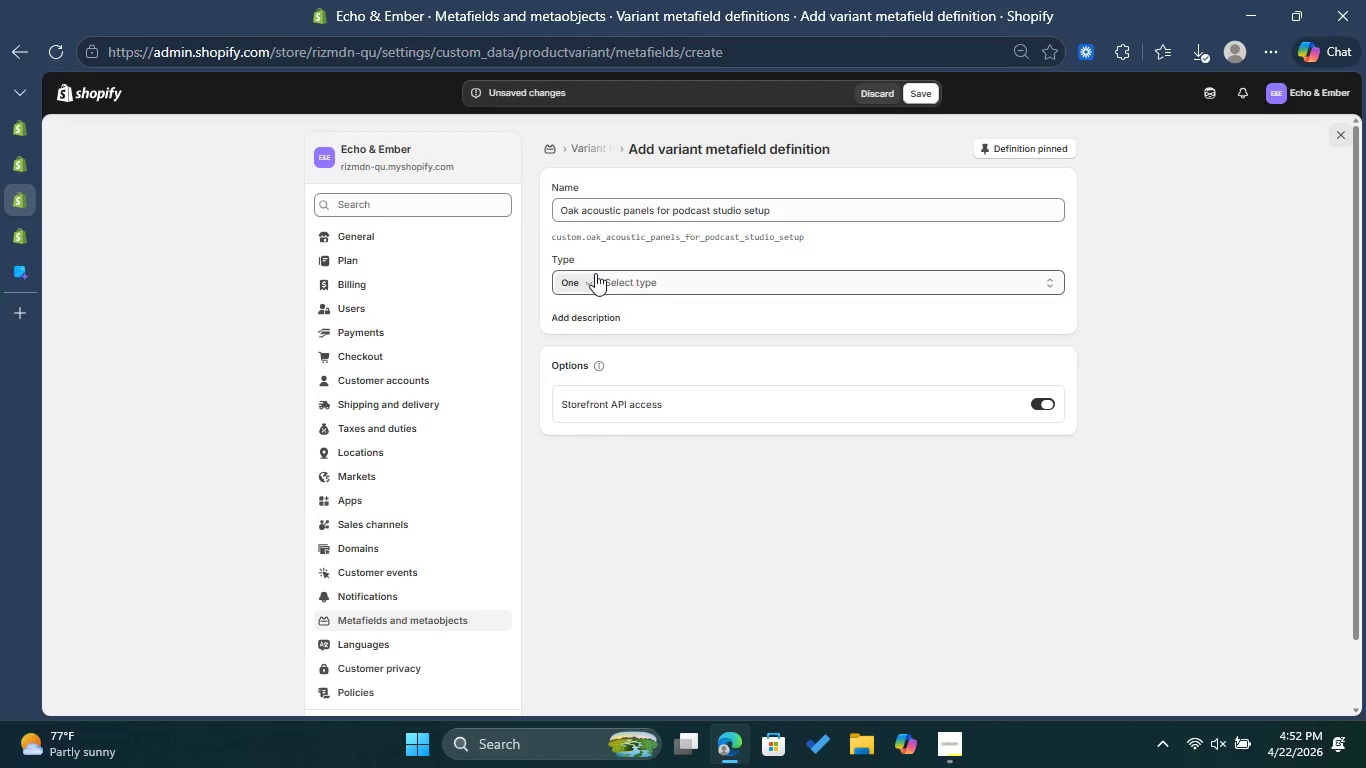 
left_click([591, 277])
 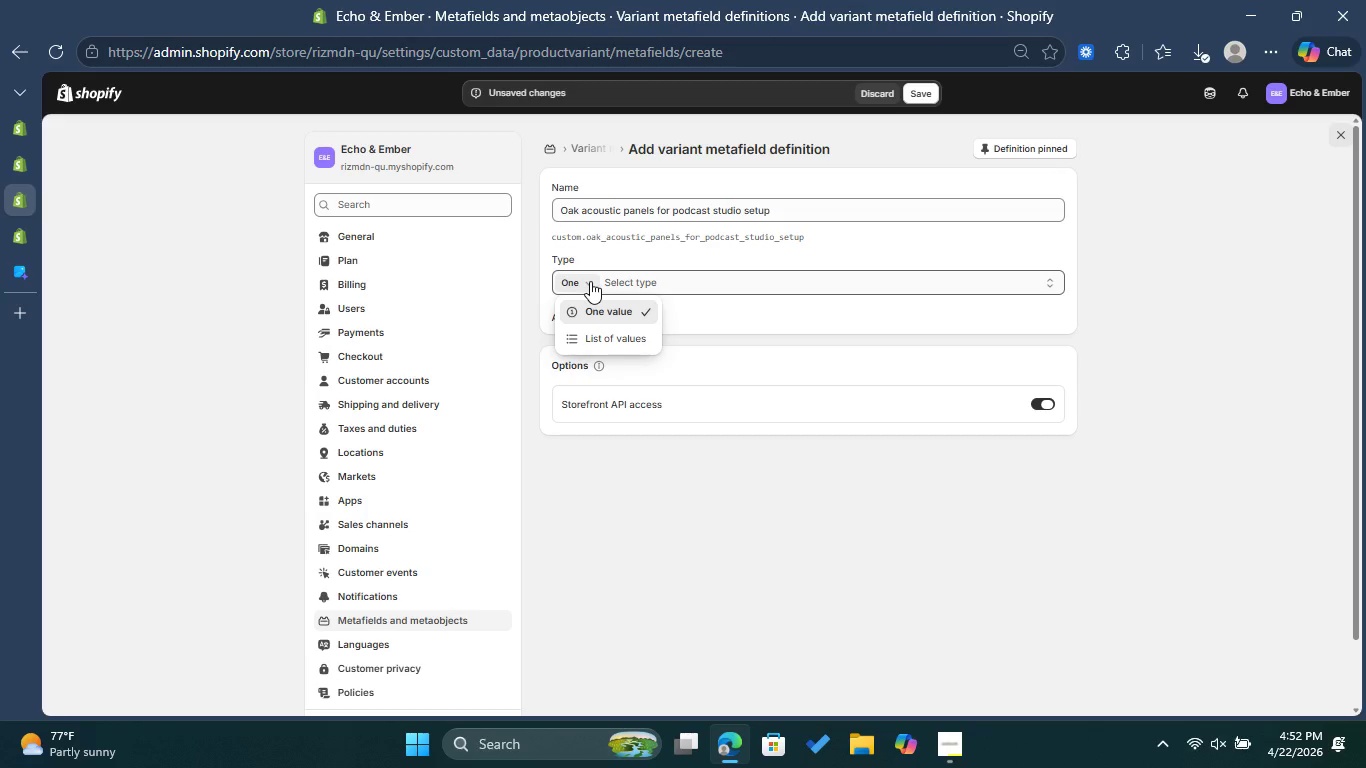 
left_click([590, 281])
 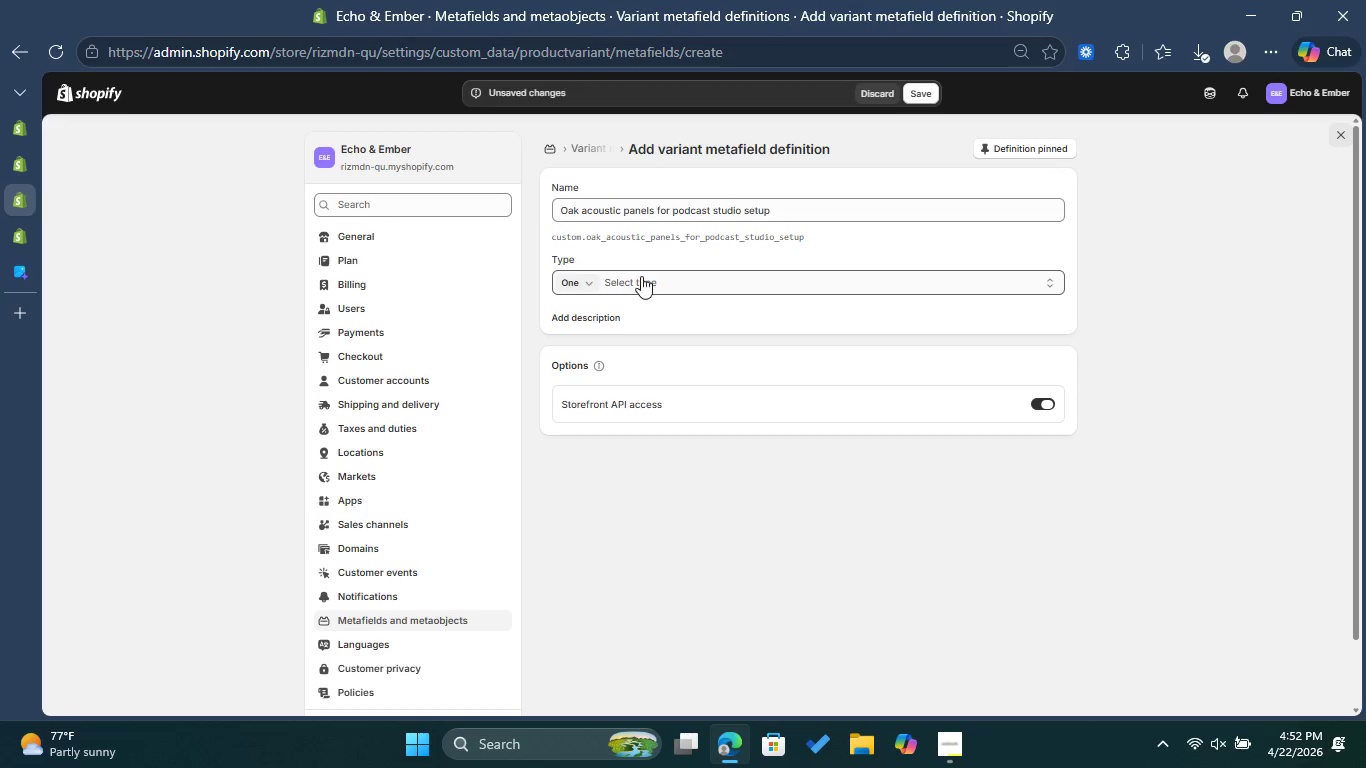 
left_click([645, 276])
 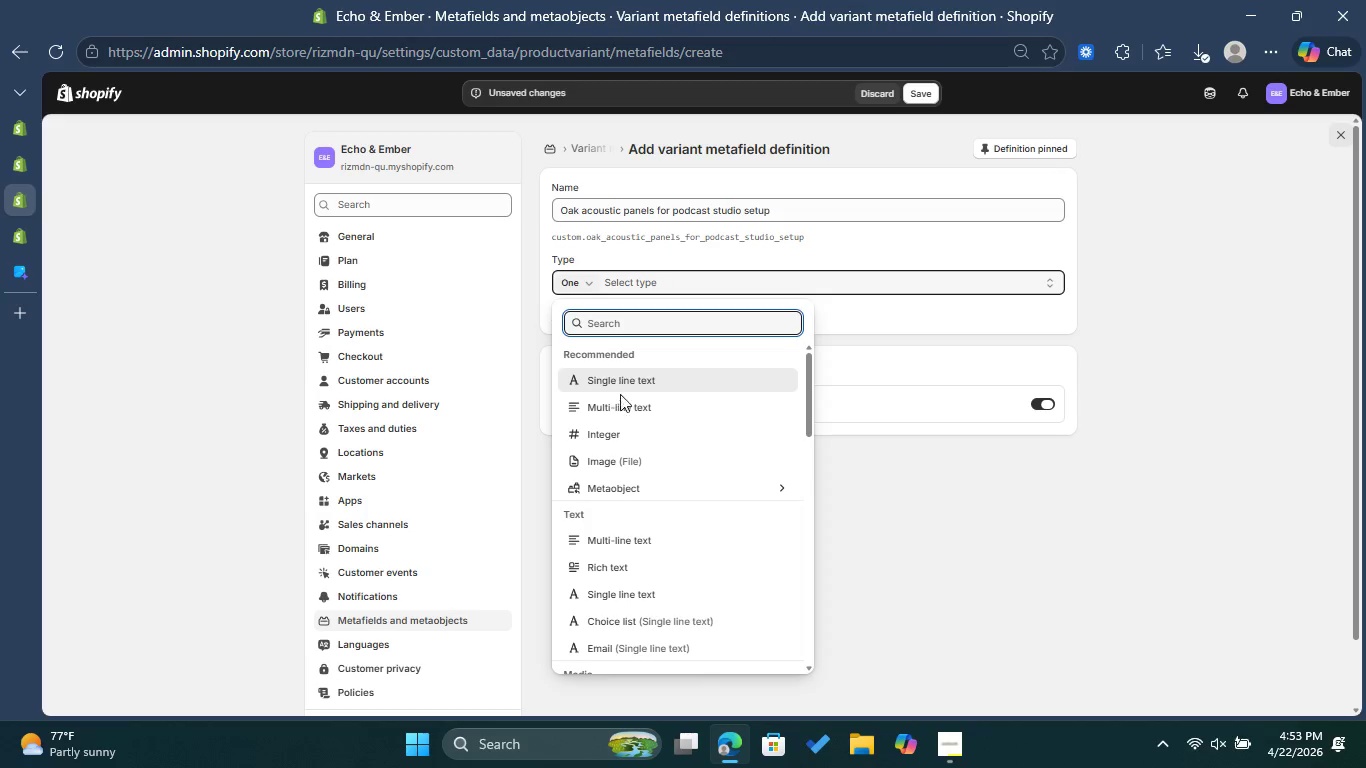 
left_click([621, 401])
 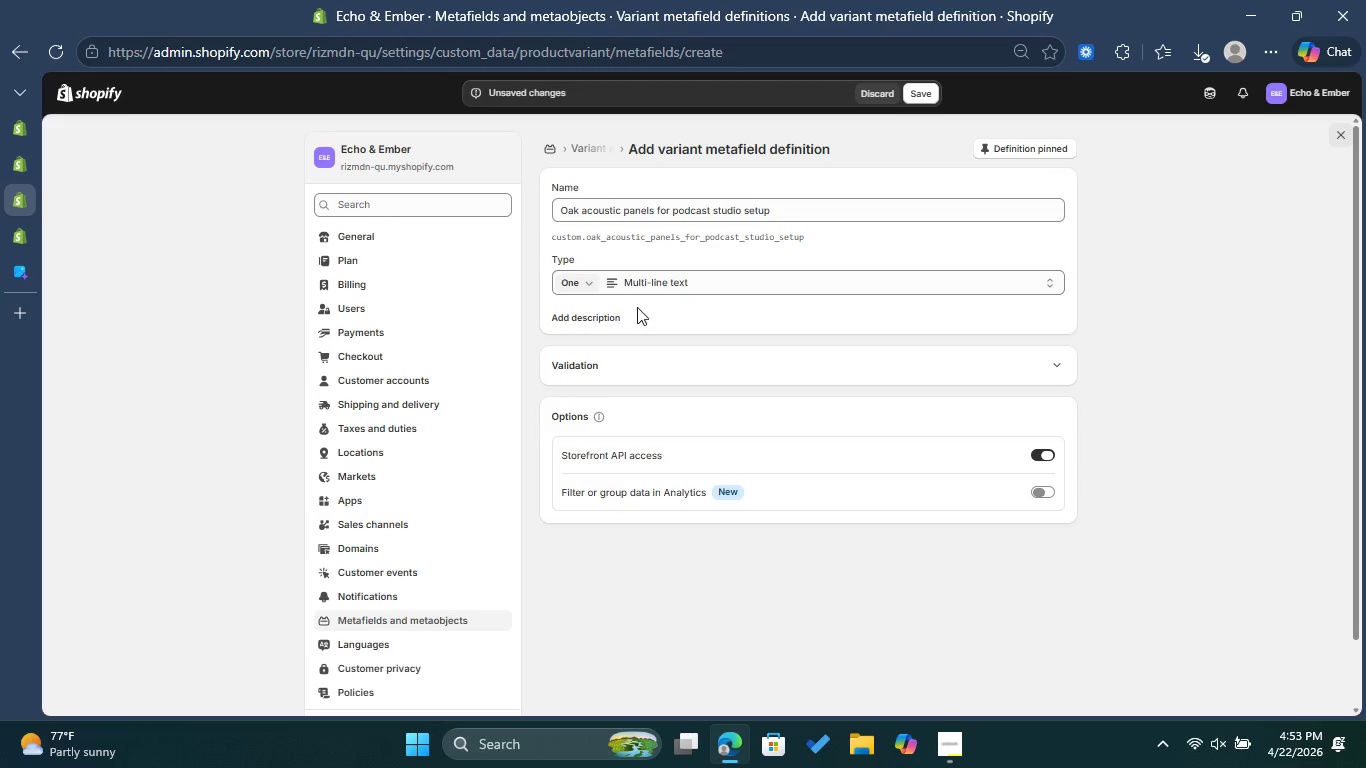 
left_click([603, 311])
 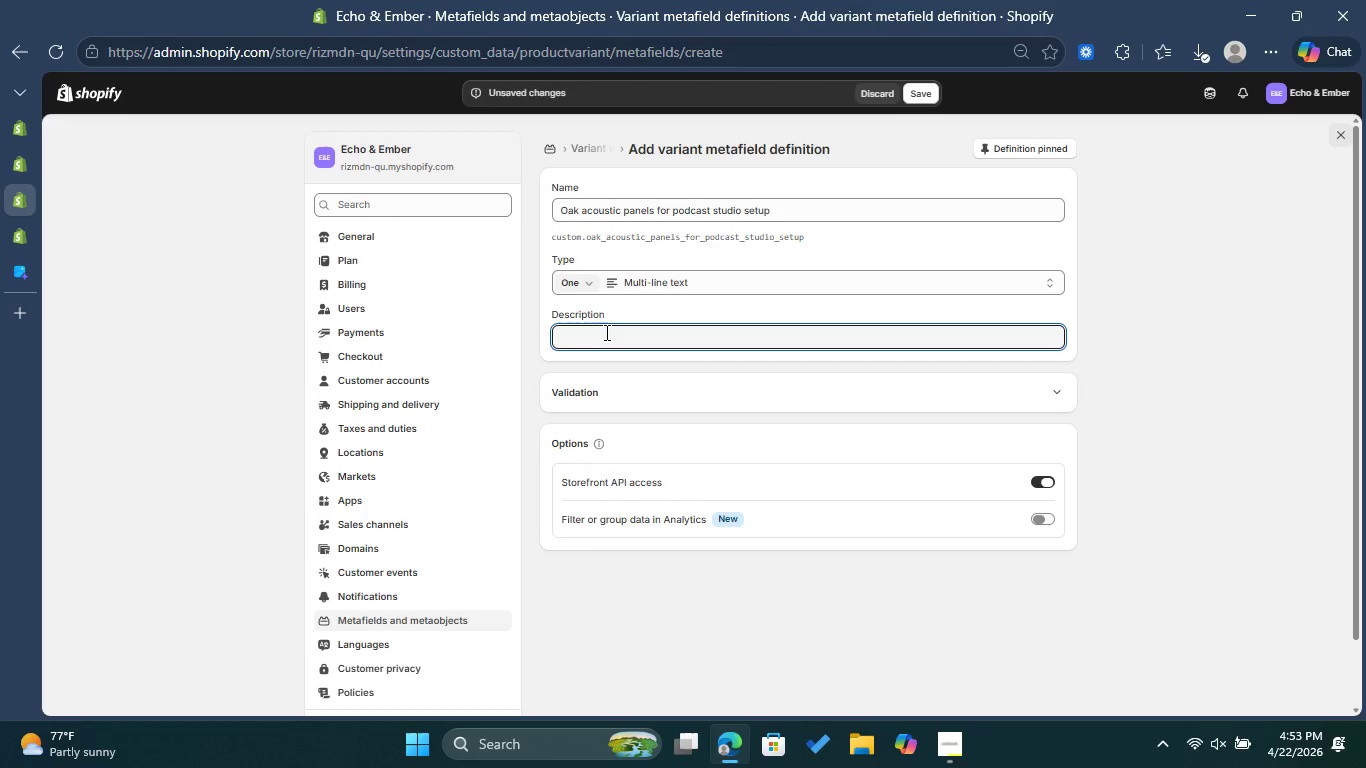 
wait(5.11)
 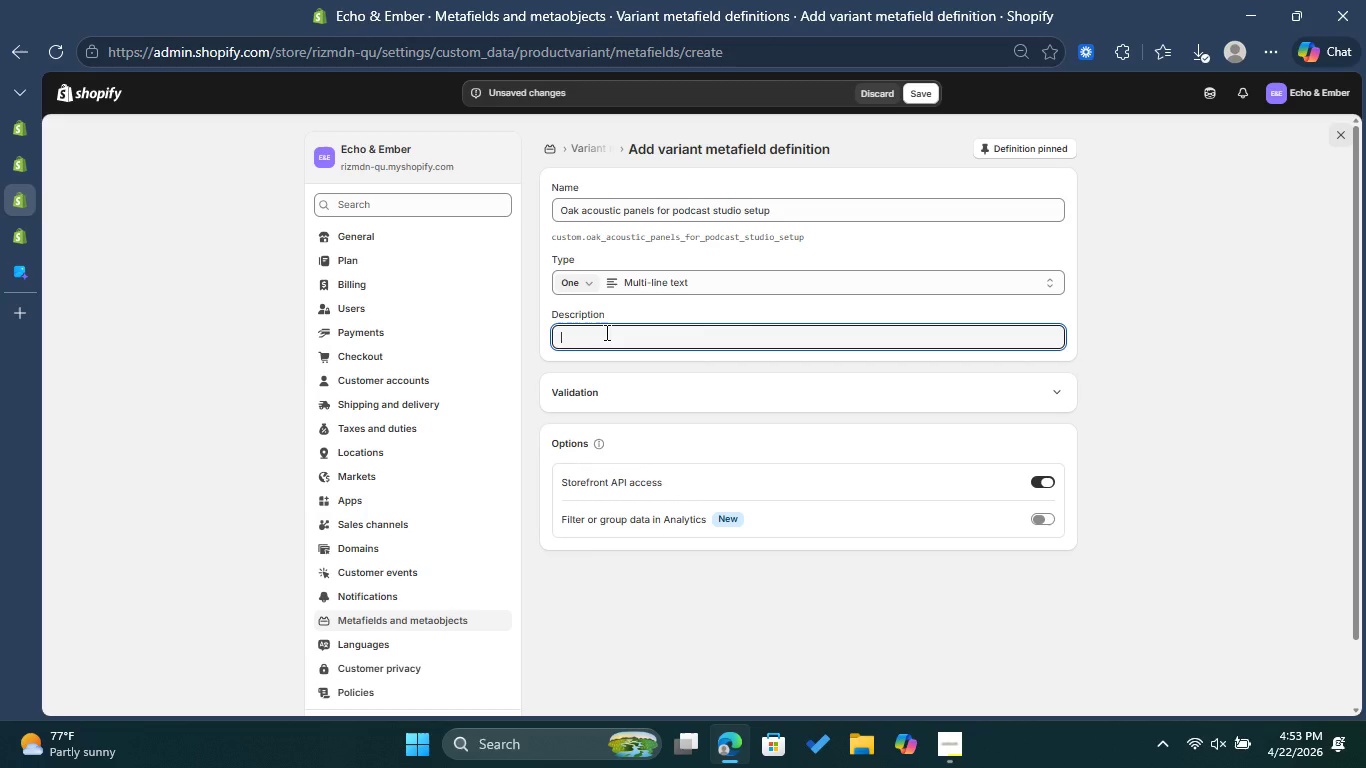 
key(Control+ControlLeft)
 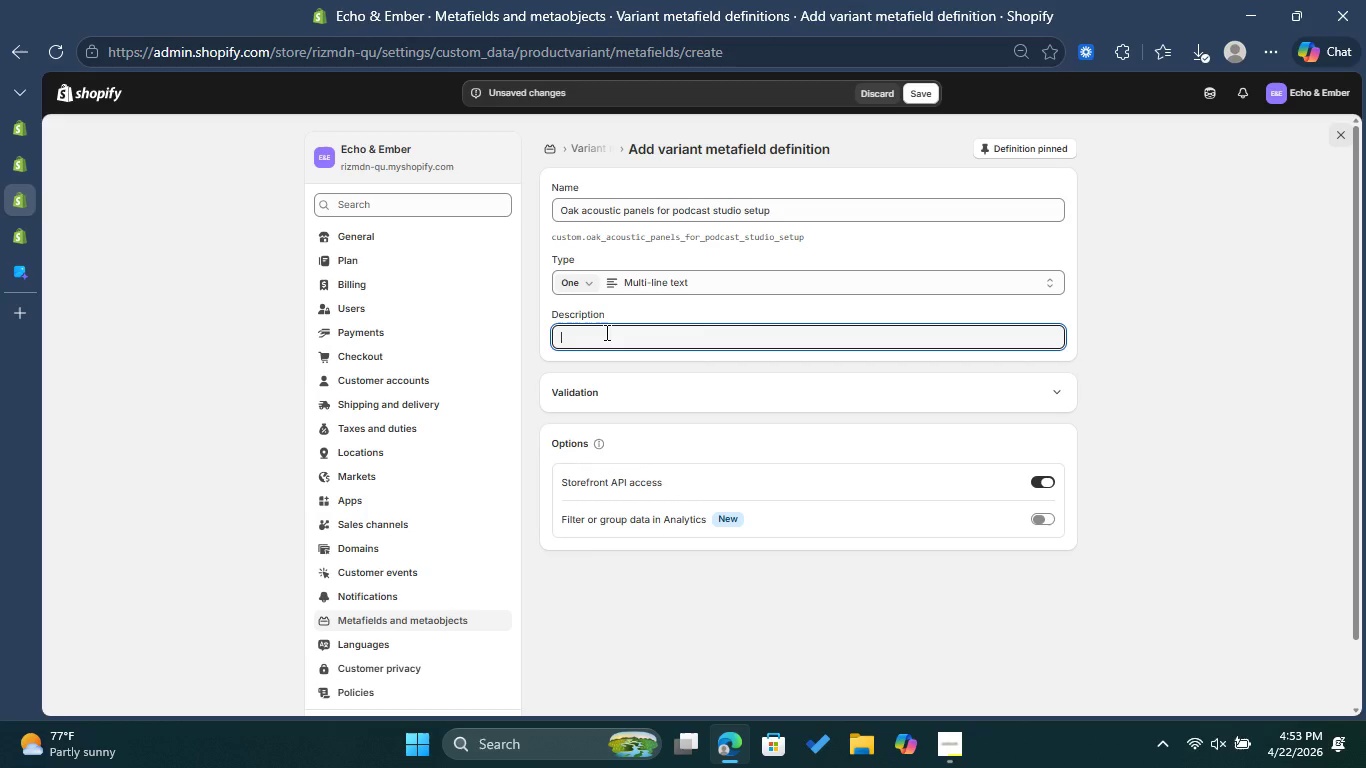 
type(Studio acoustic panels with oak finish for )
 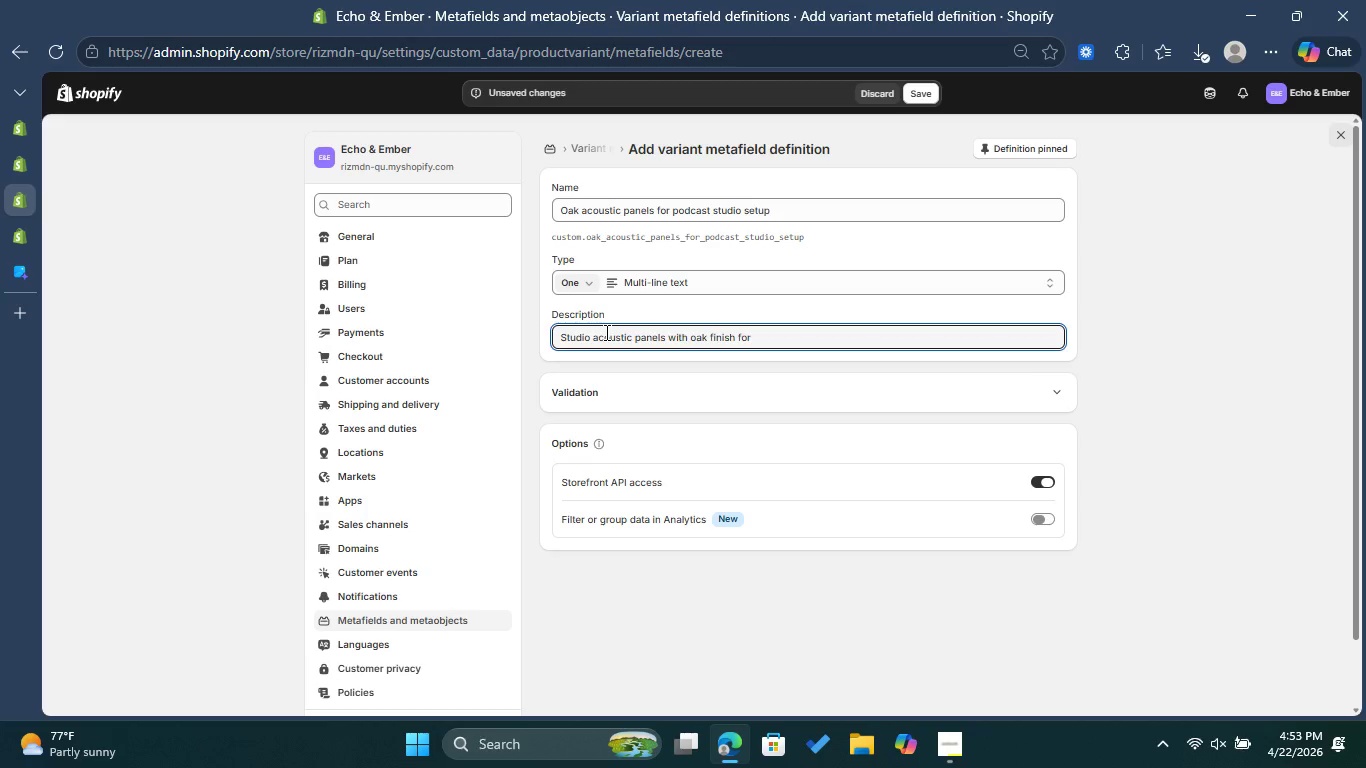 
type(sound clarity)
 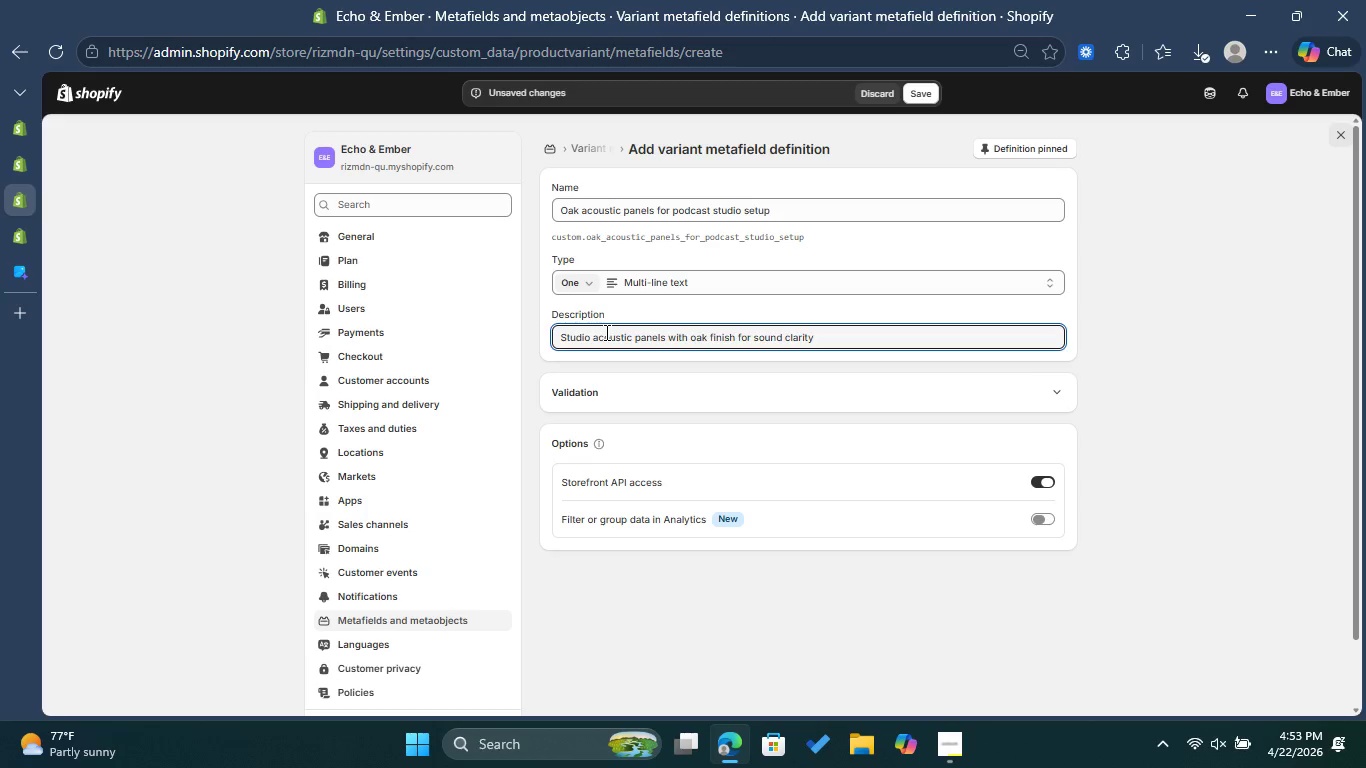 
type(and design )
 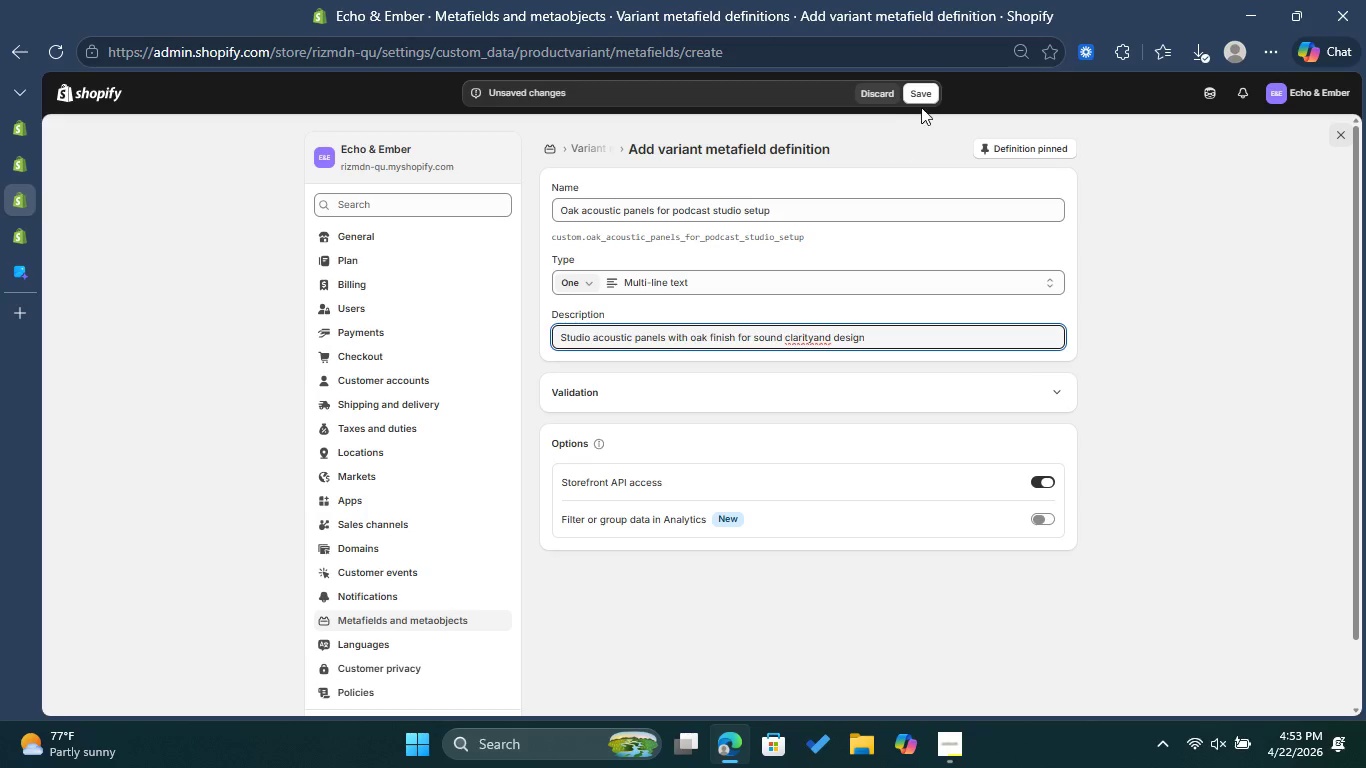 
left_click([927, 91])
 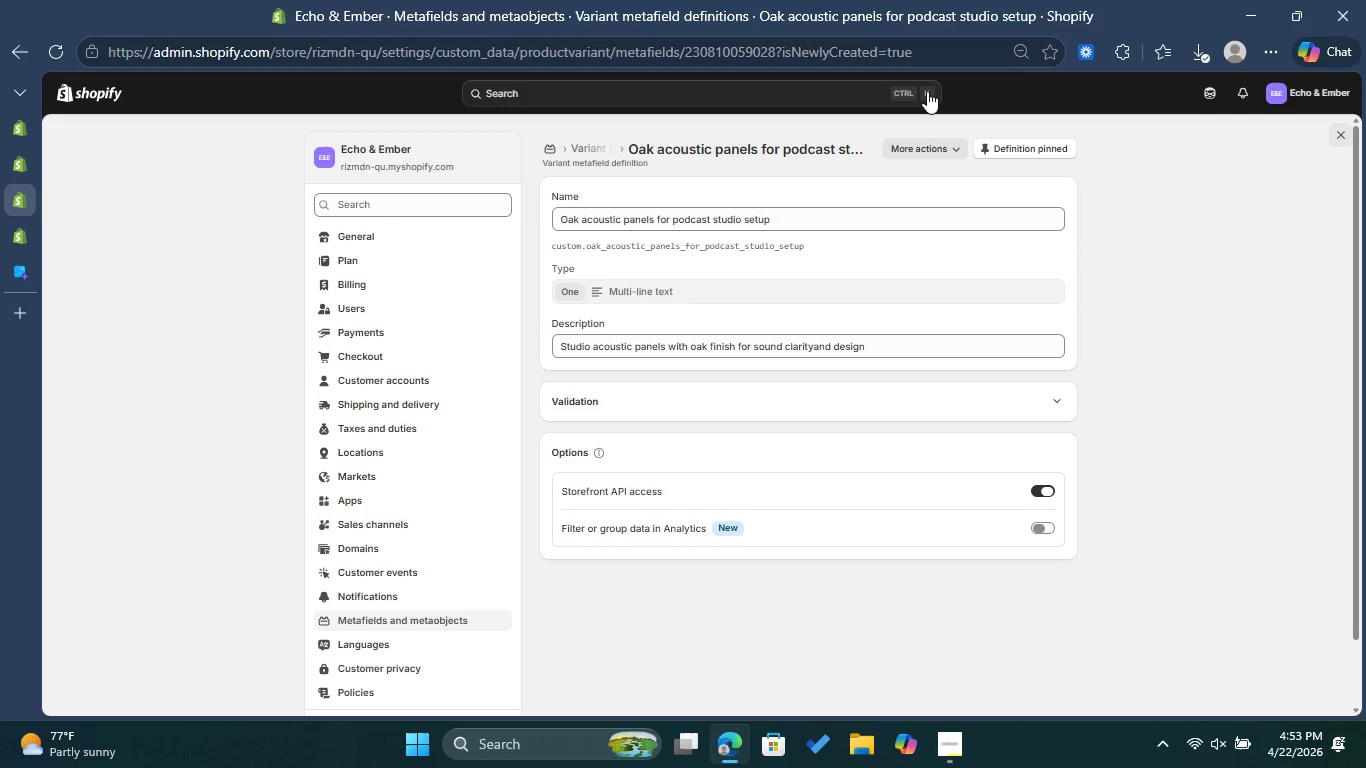 
wait(7.12)
 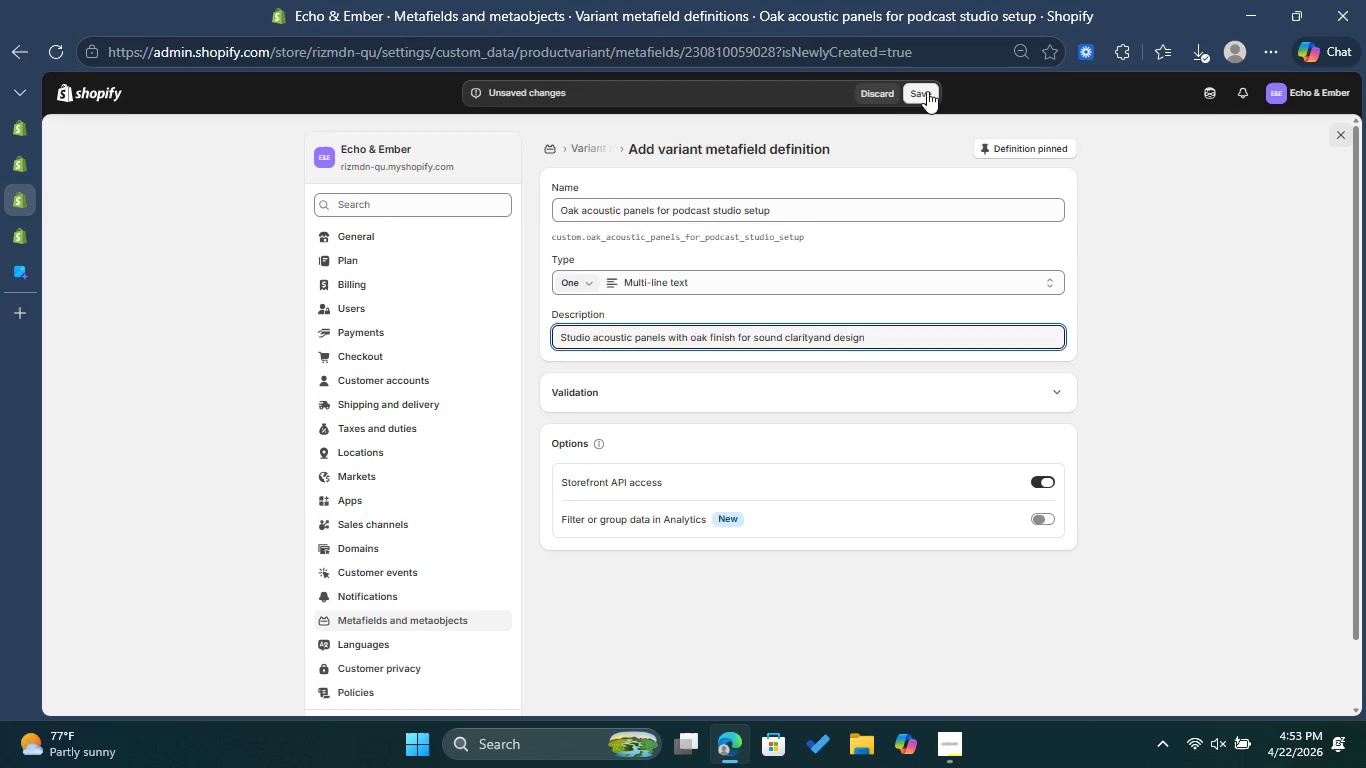 
left_click([23, 172])
 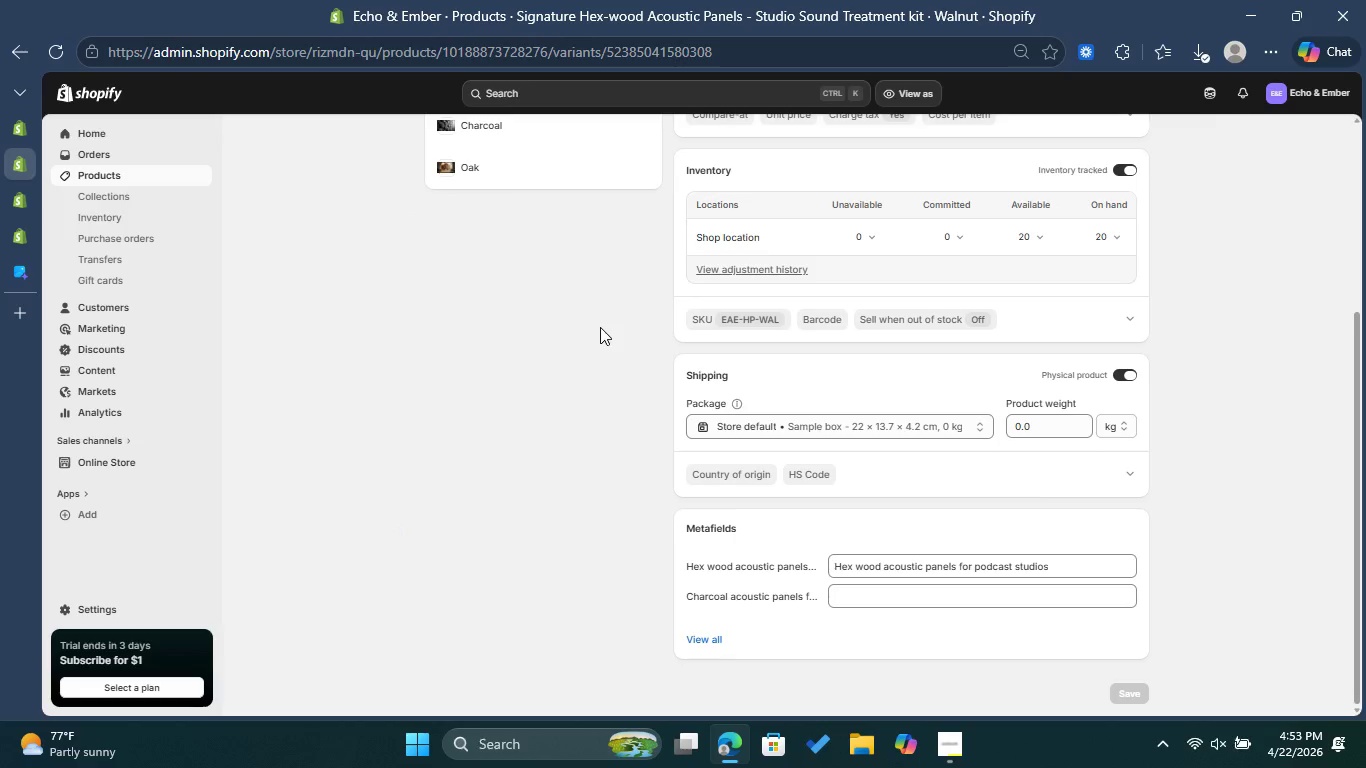 
scroll: coordinate [602, 324], scroll_direction: up, amount: 1.0
 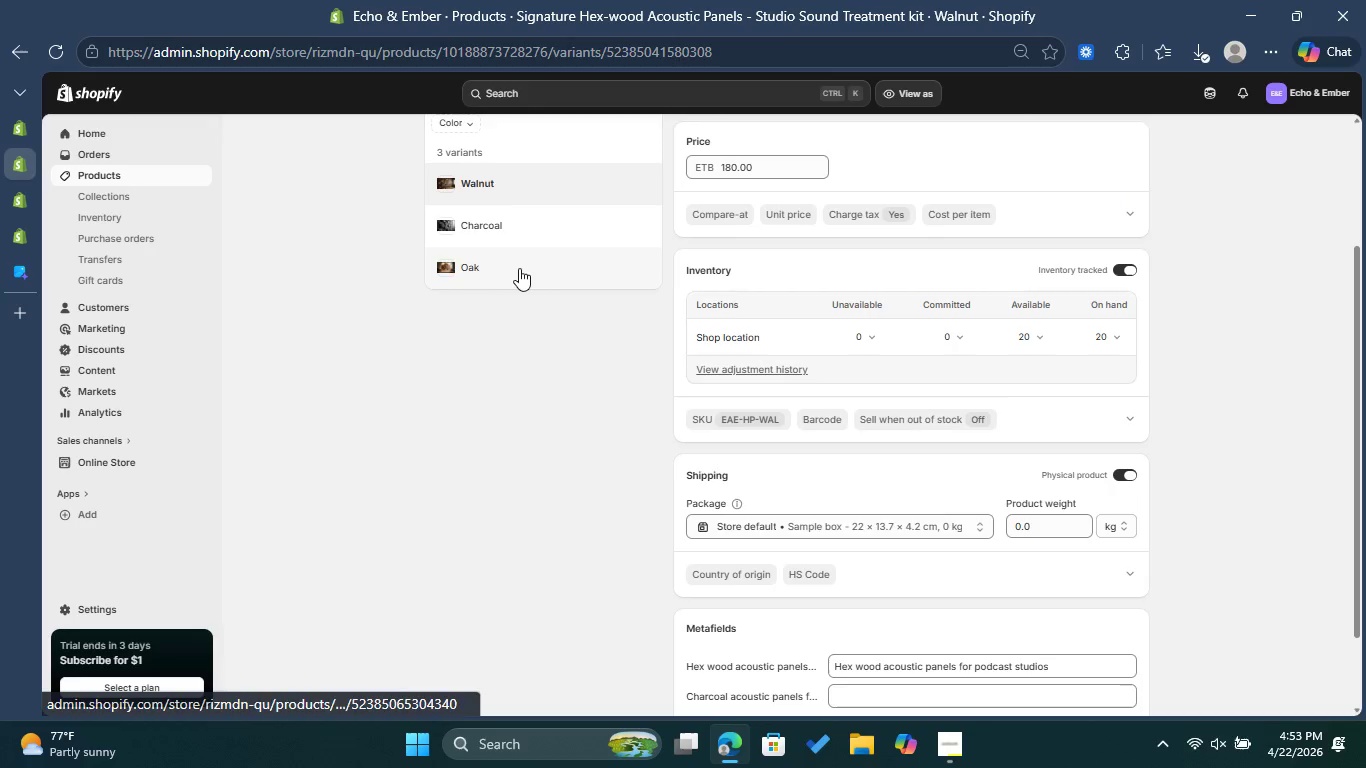 
left_click([514, 268])
 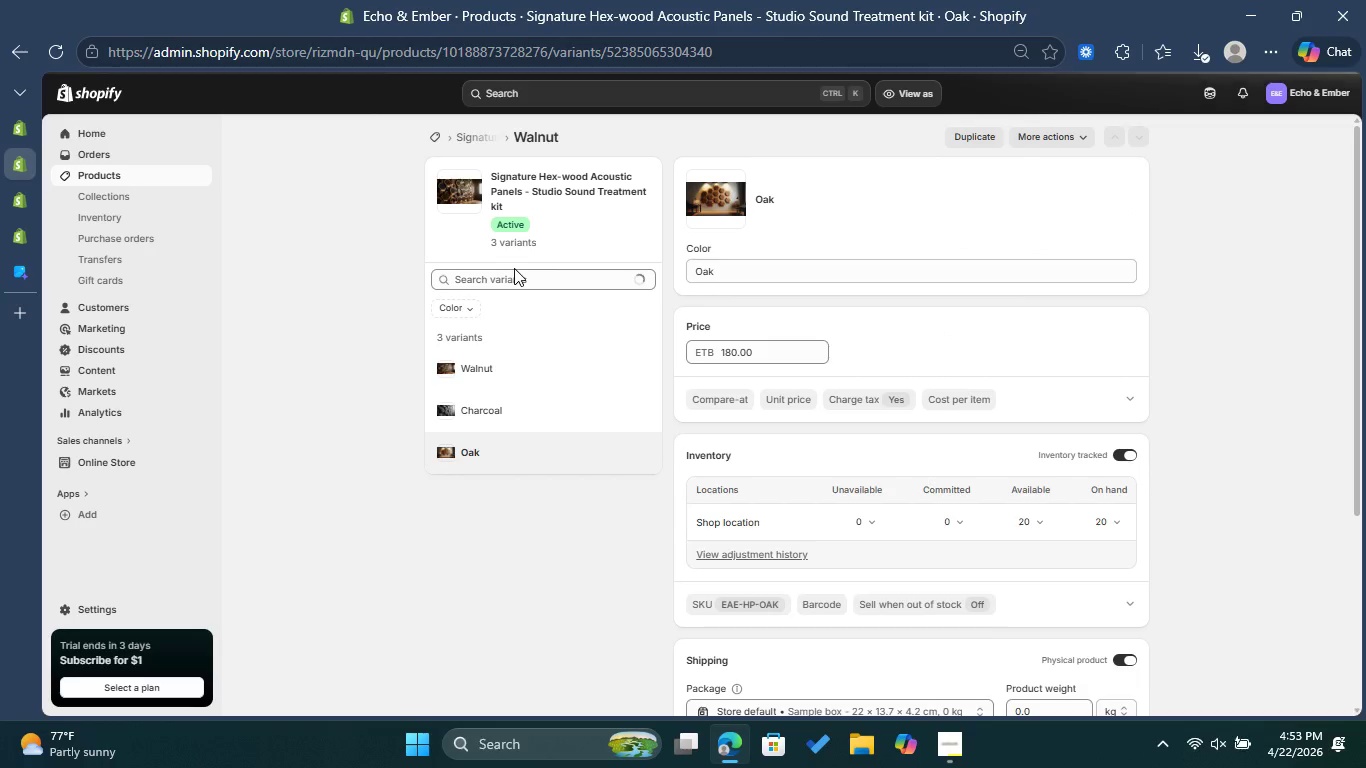 
scroll: coordinate [852, 331], scroll_direction: down, amount: 2.0
 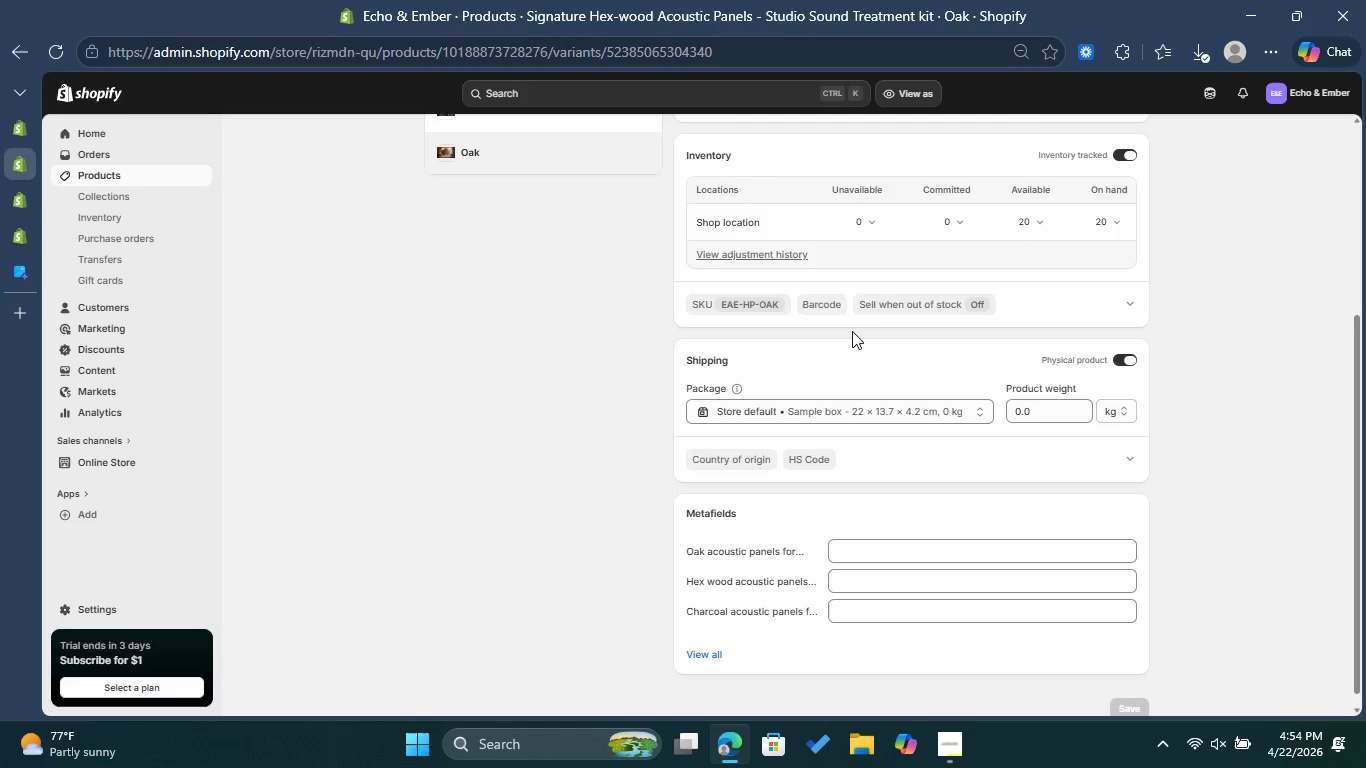 
scroll: coordinate [882, 335], scroll_direction: up, amount: 1.0
 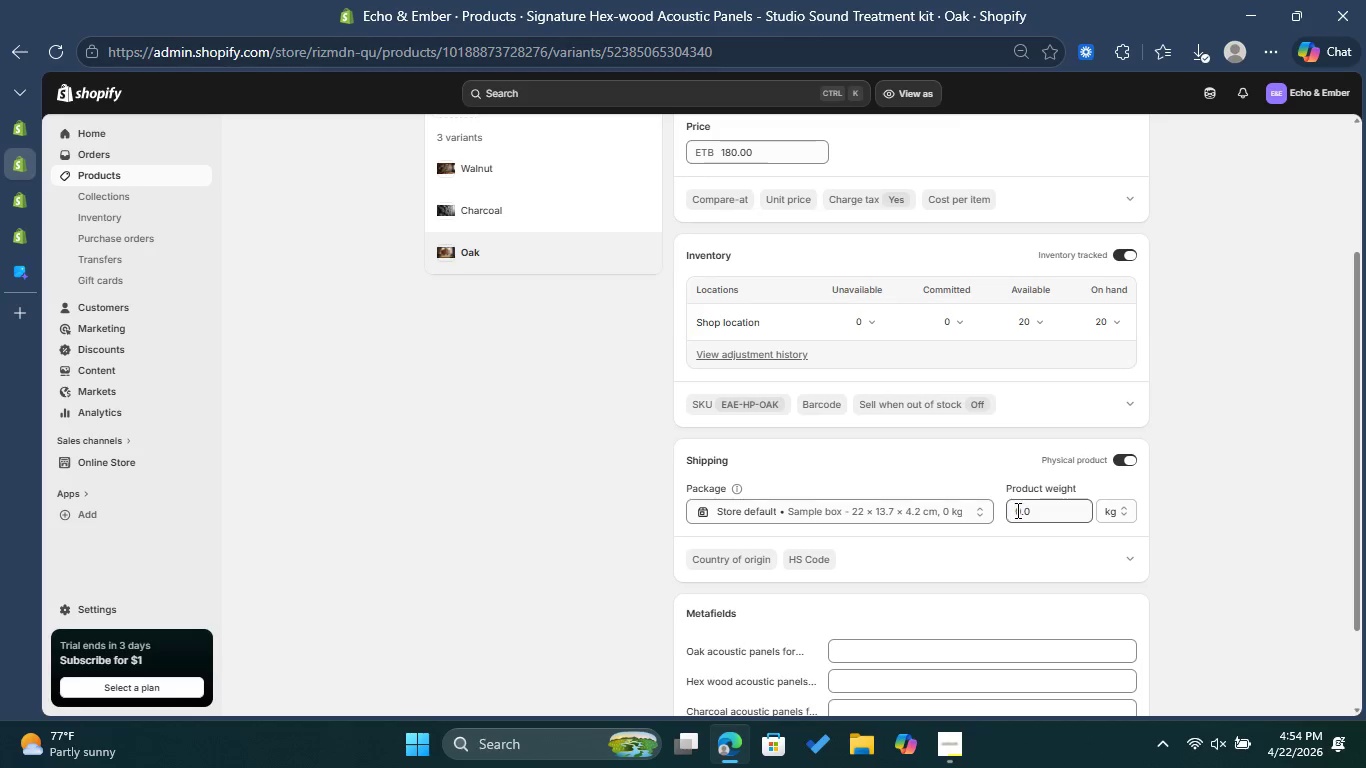 
left_click([1019, 510])
 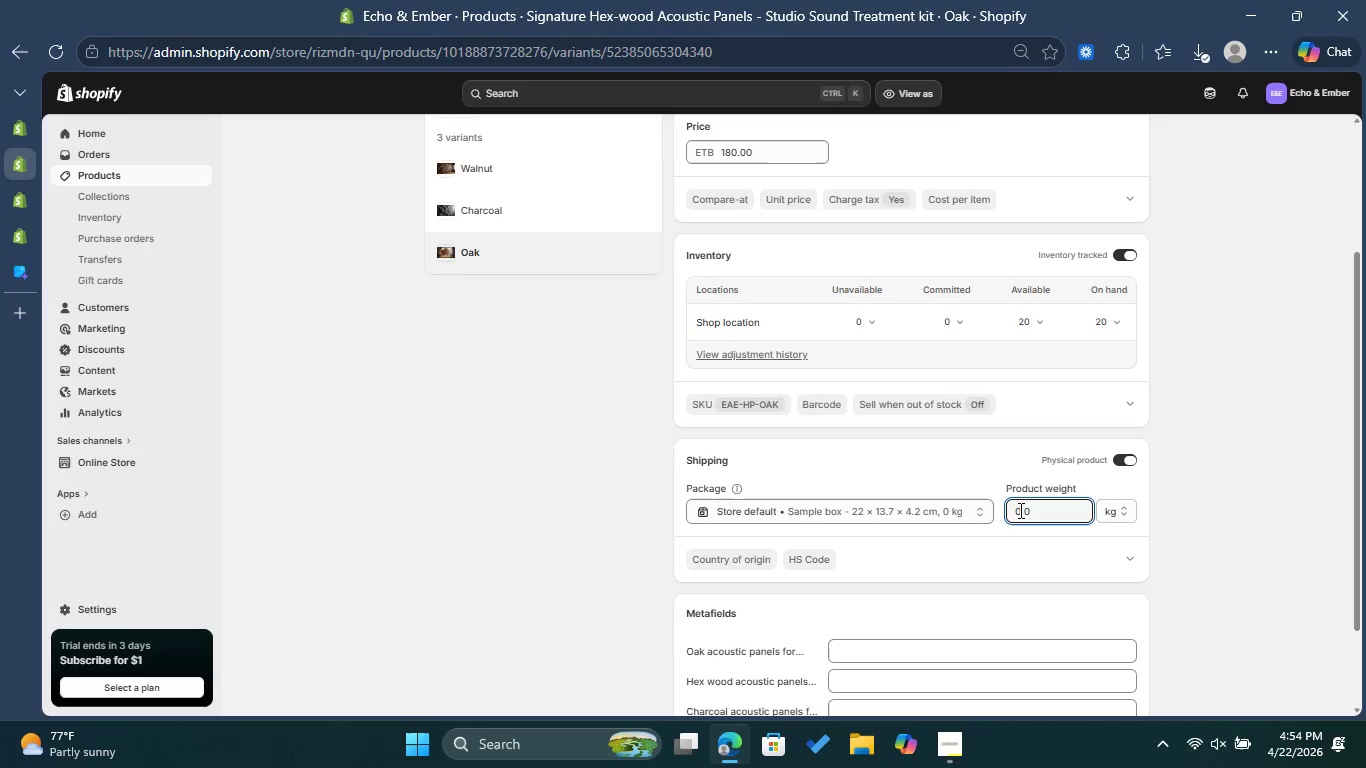 
key(Backspace)
 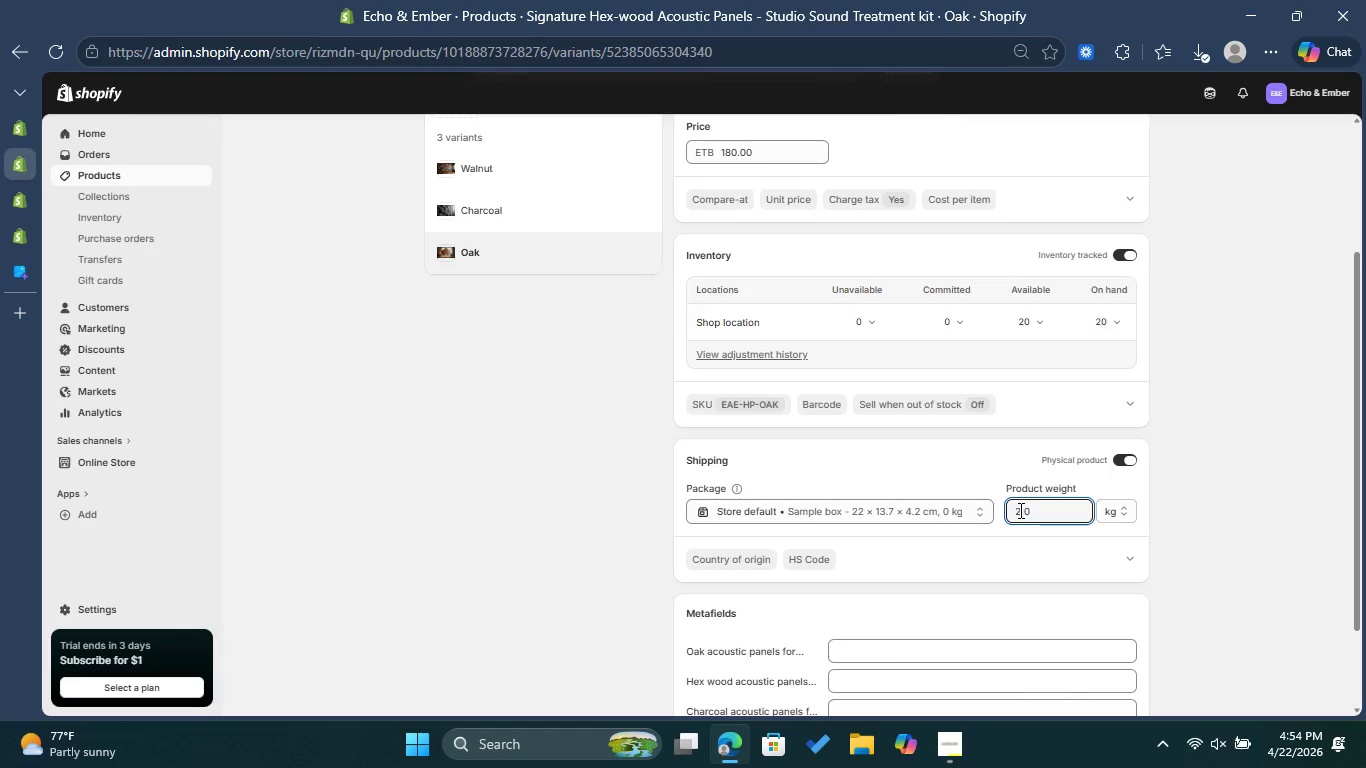 
key(2)
 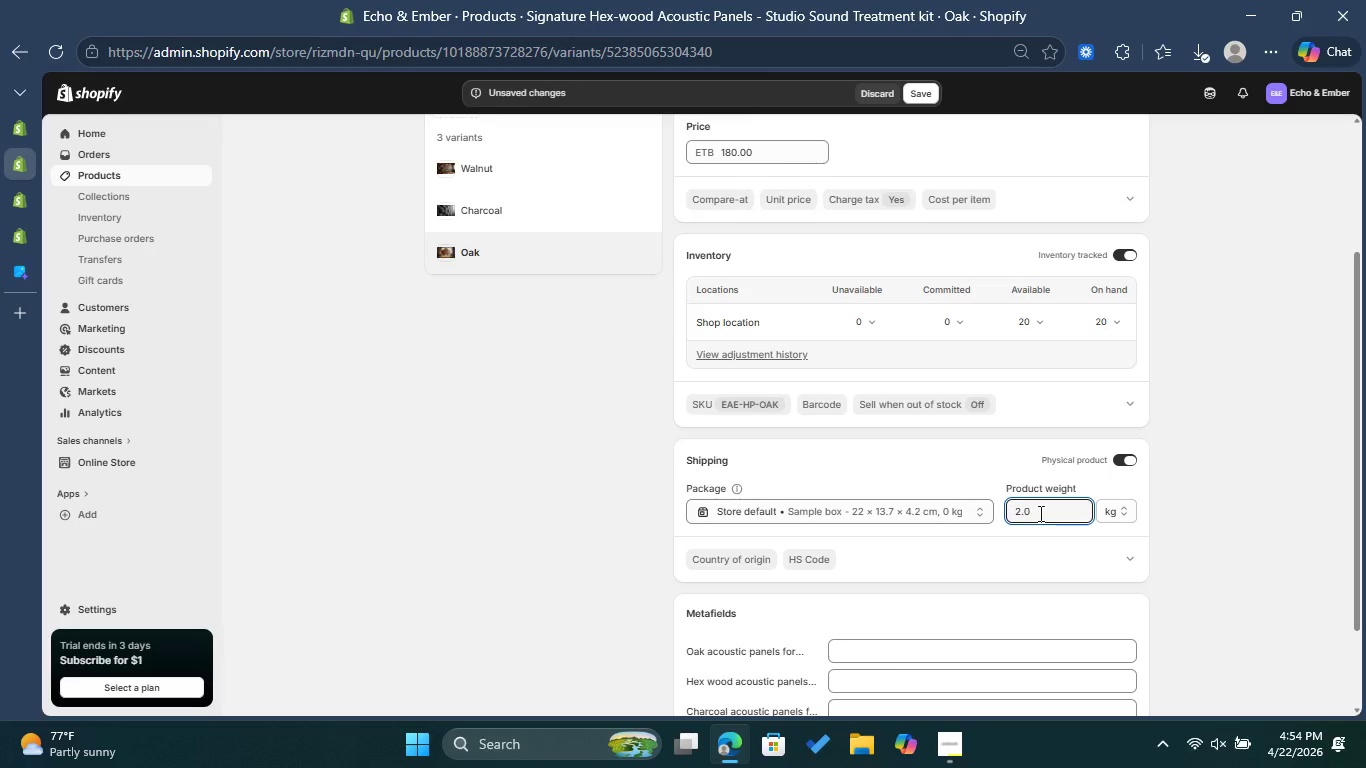 
left_click([1043, 515])
 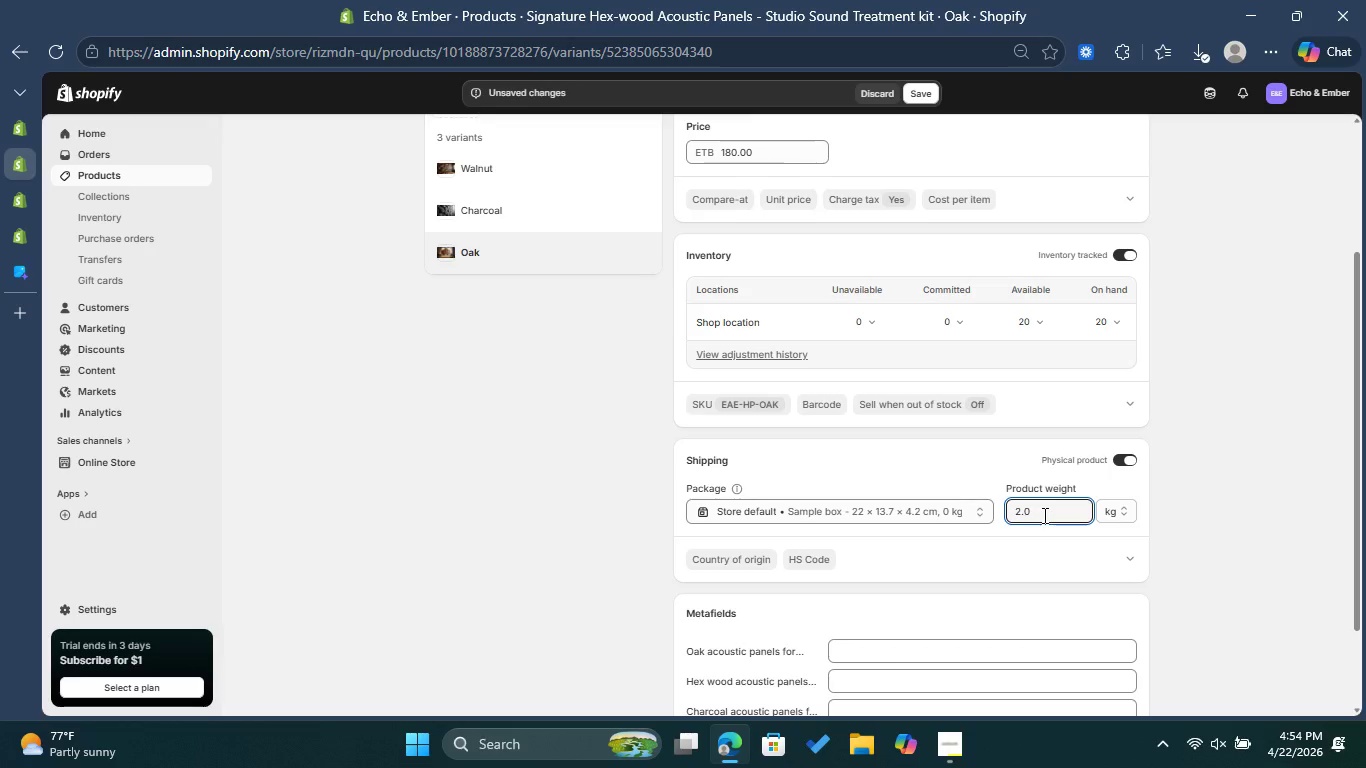 
key(Backspace)
 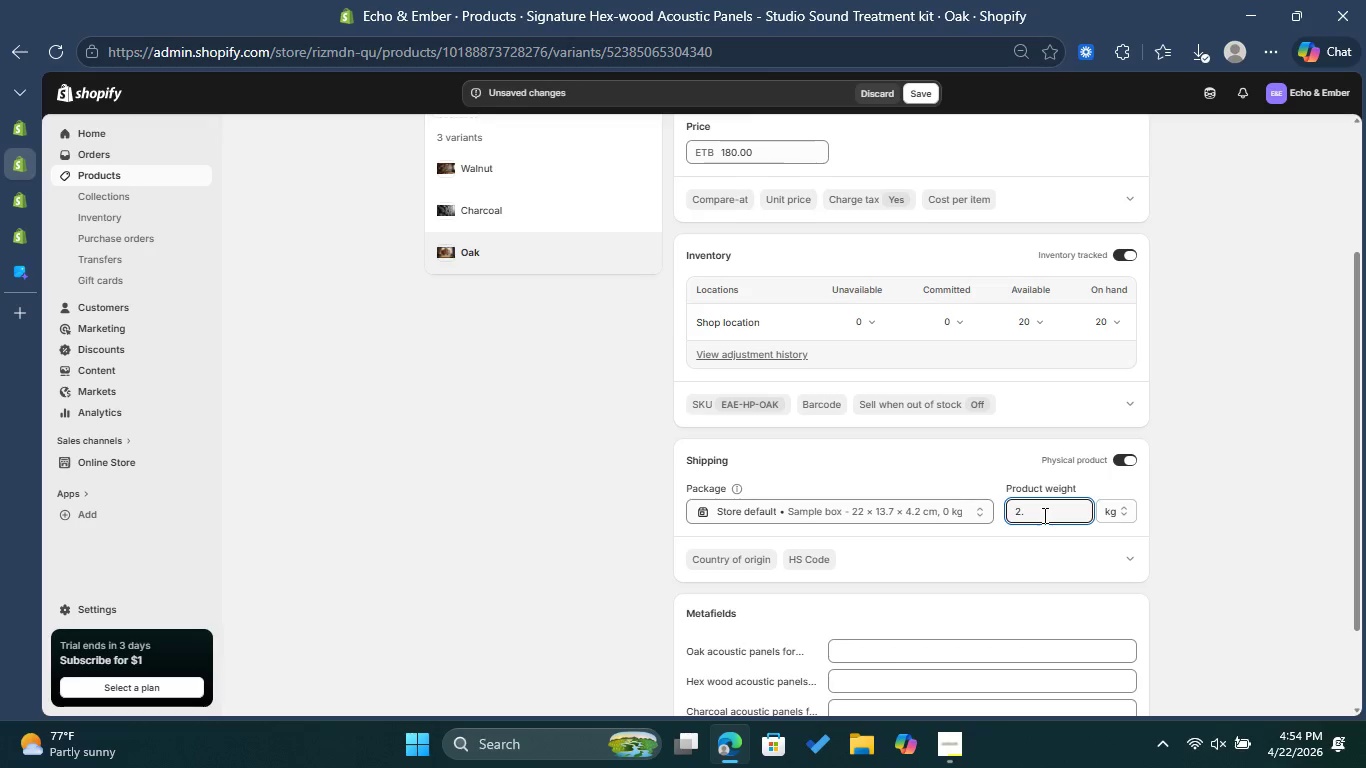 
key(5)
 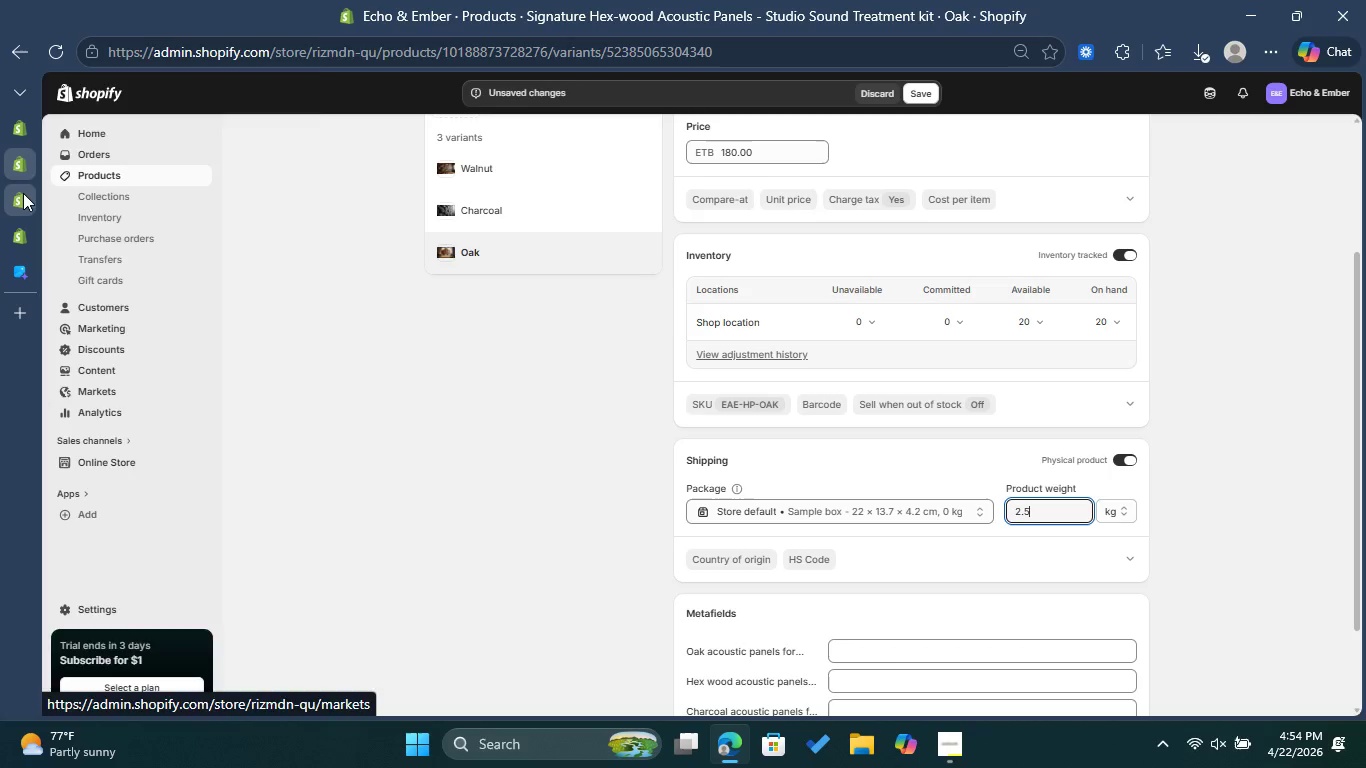 
left_click([23, 194])
 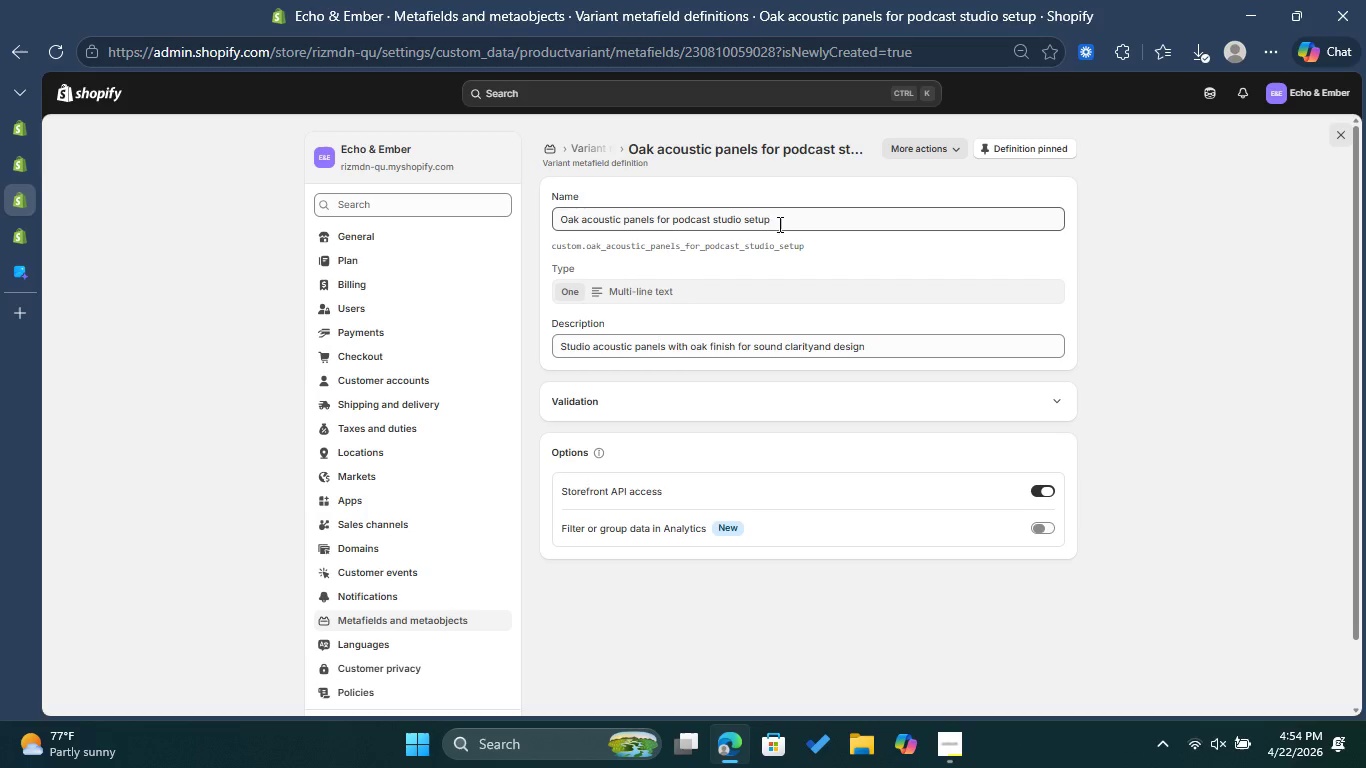 
left_click_drag(start_coordinate=[781, 214], to_coordinate=[556, 232])
 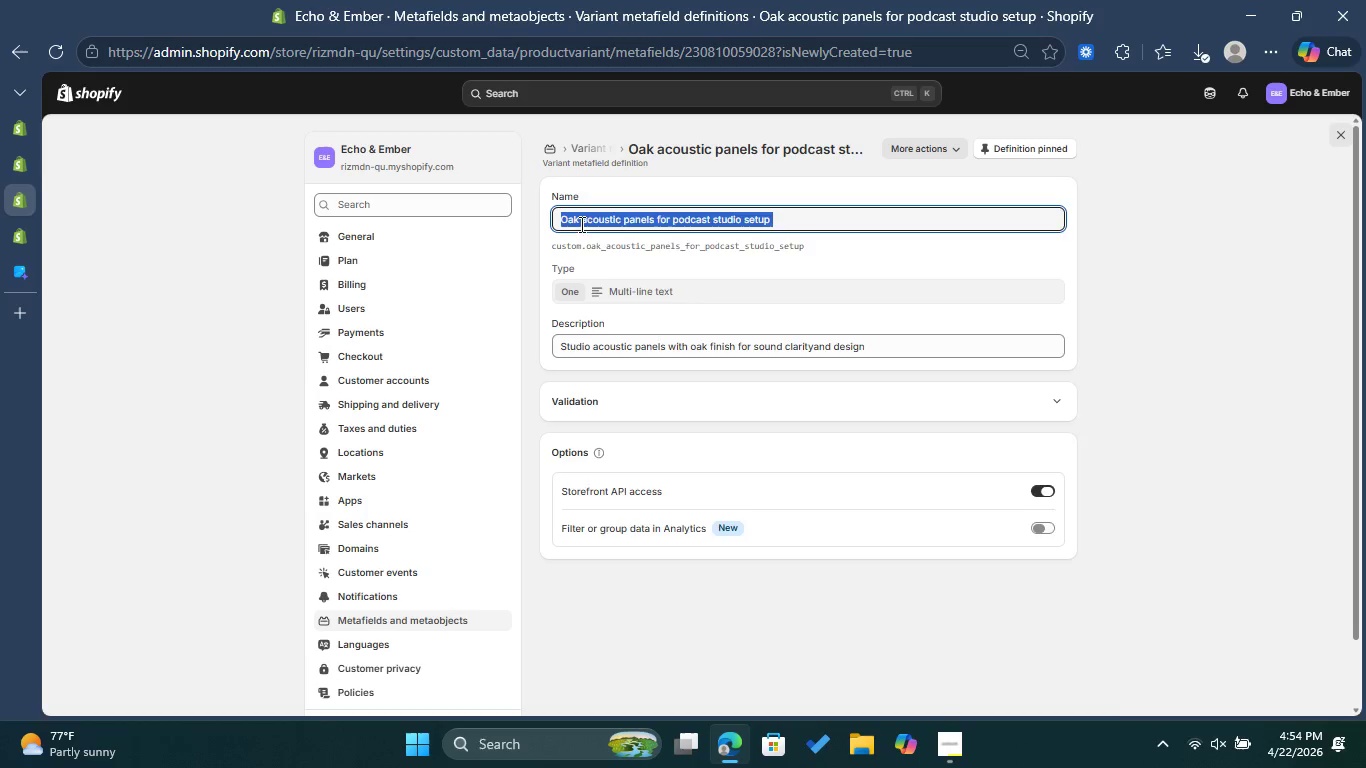 
right_click([580, 224])
 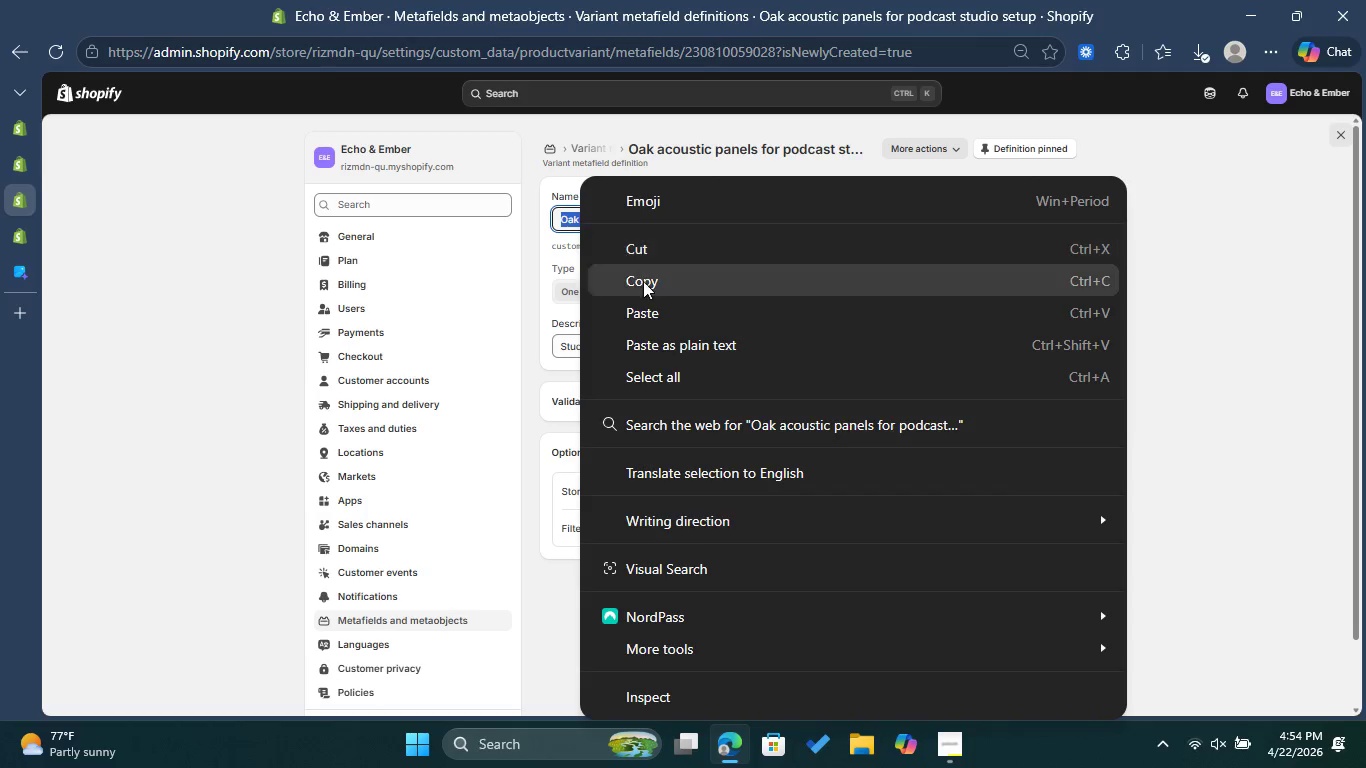 
left_click([643, 281])
 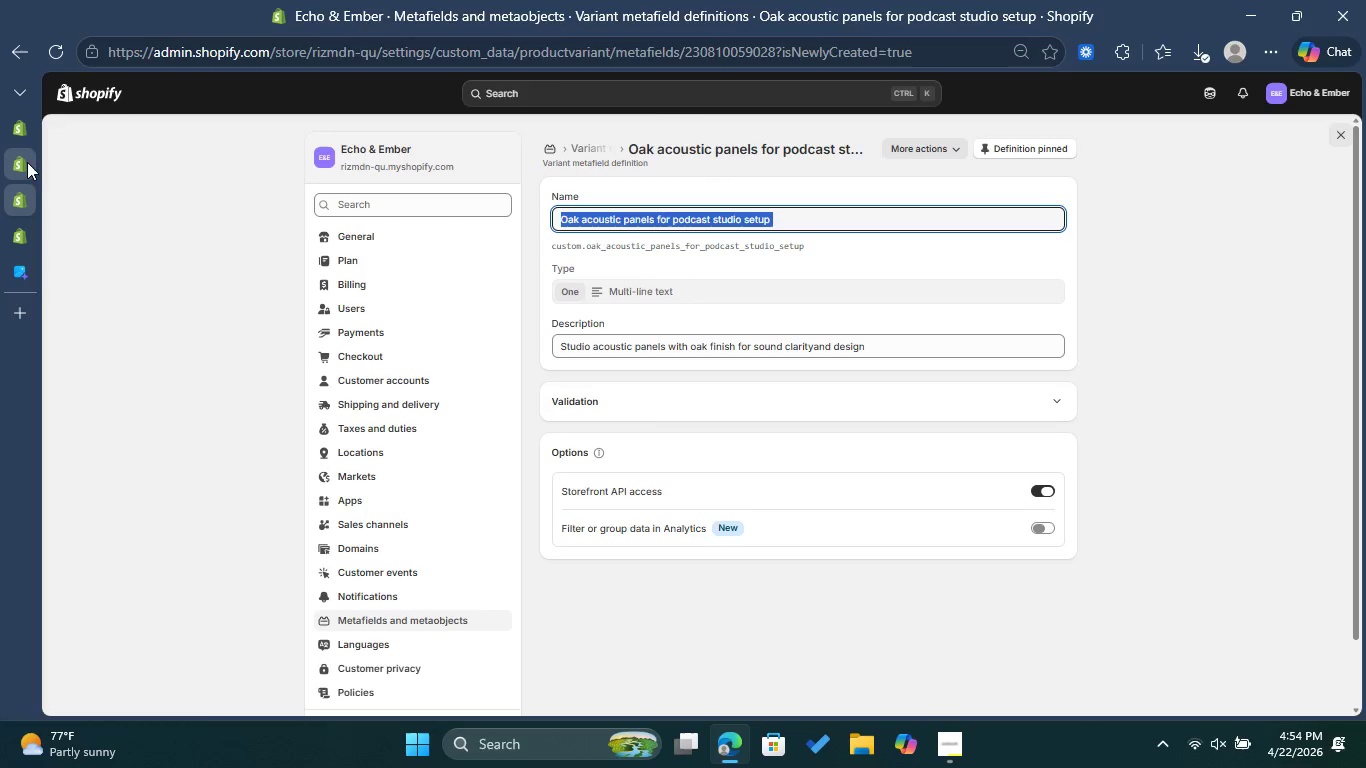 
left_click([23, 164])
 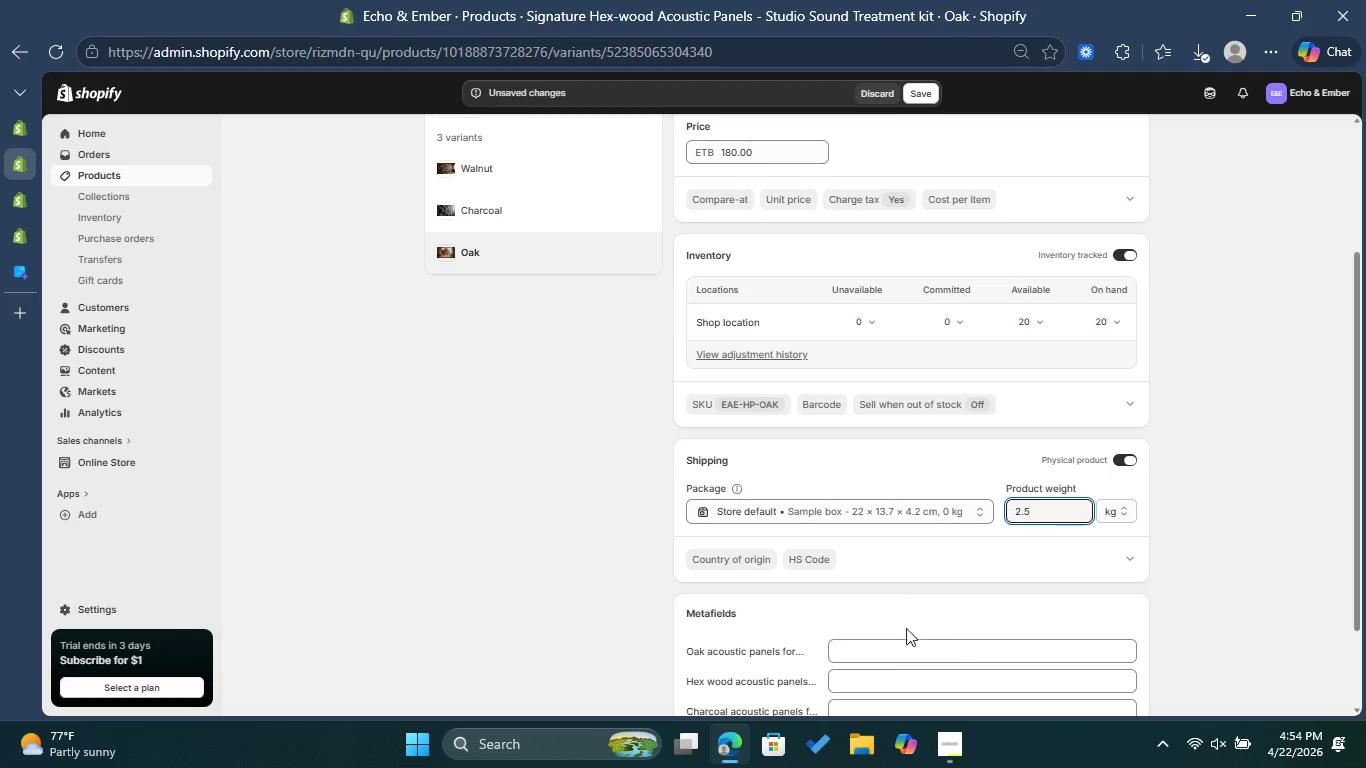 
left_click([880, 652])
 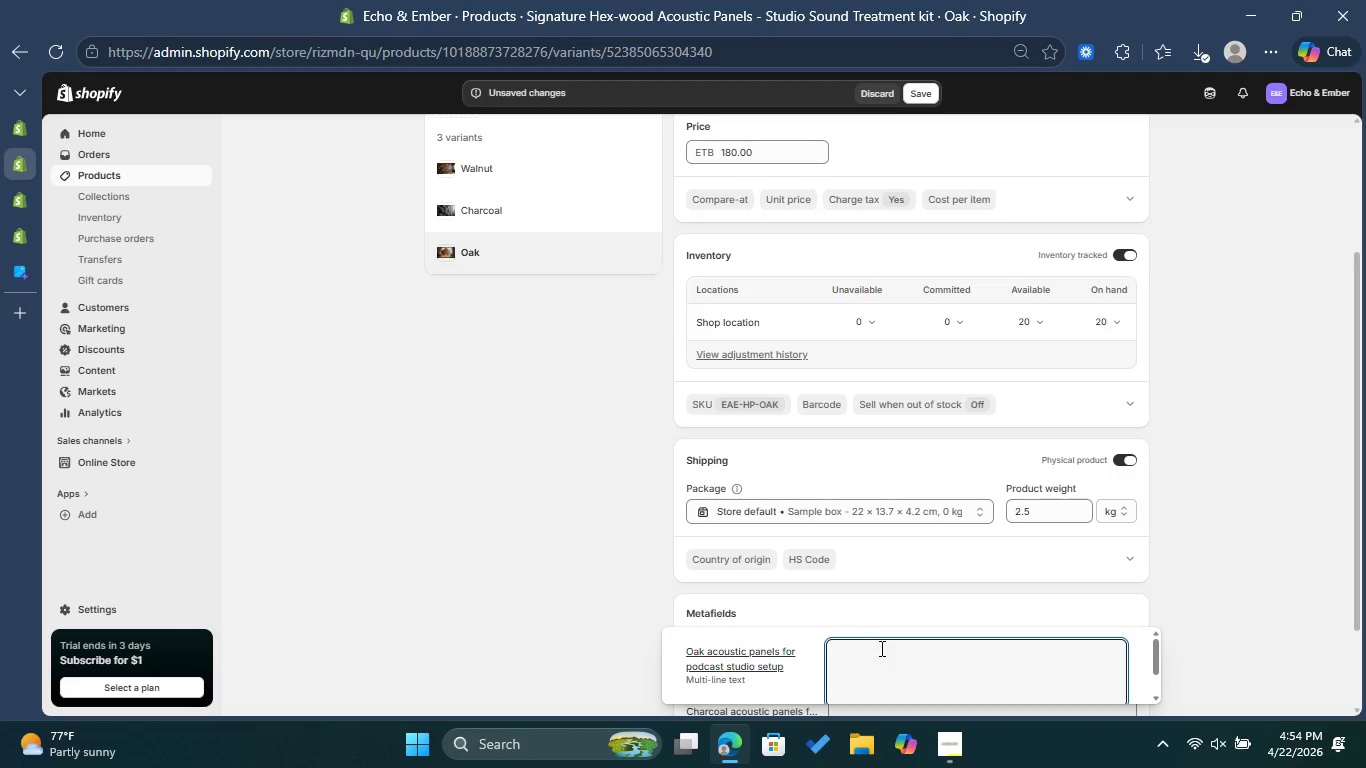 
key(Control+ControlLeft)
 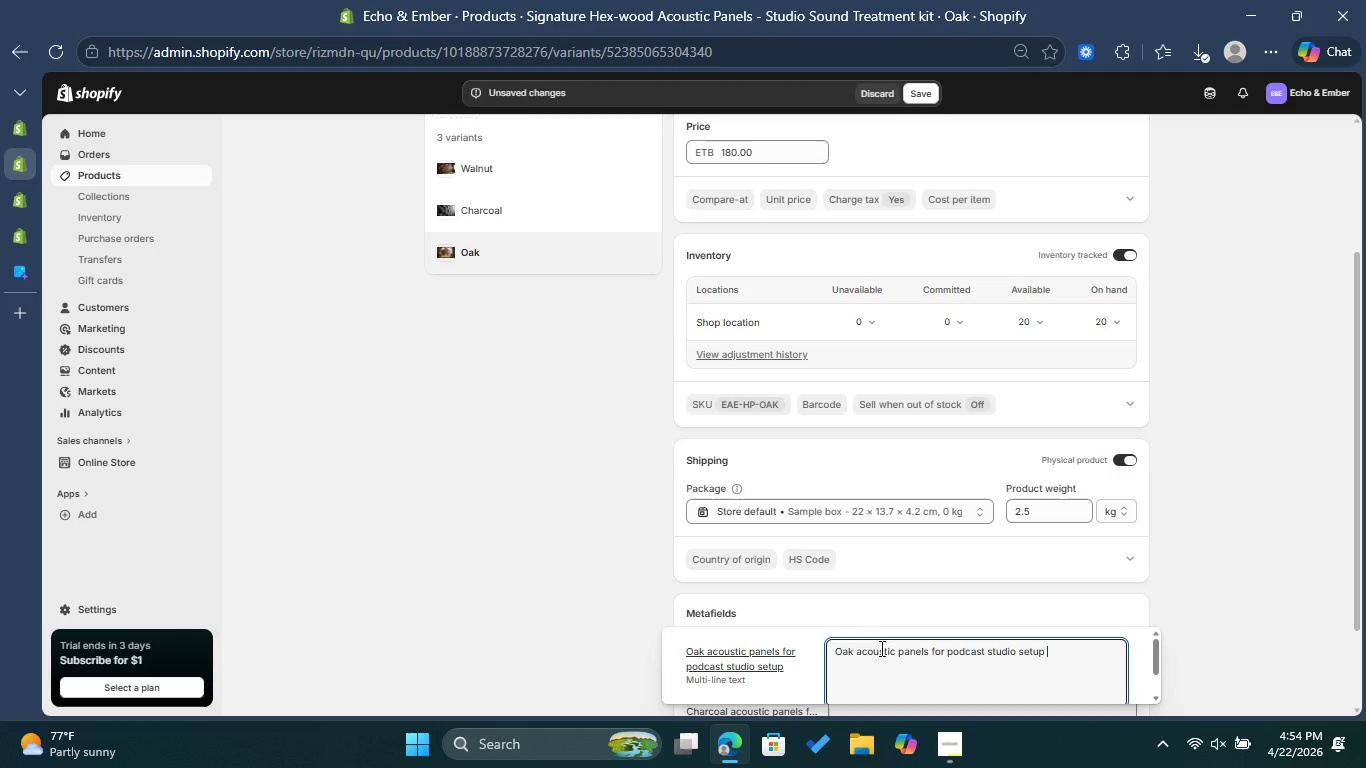 
key(Control+V)
 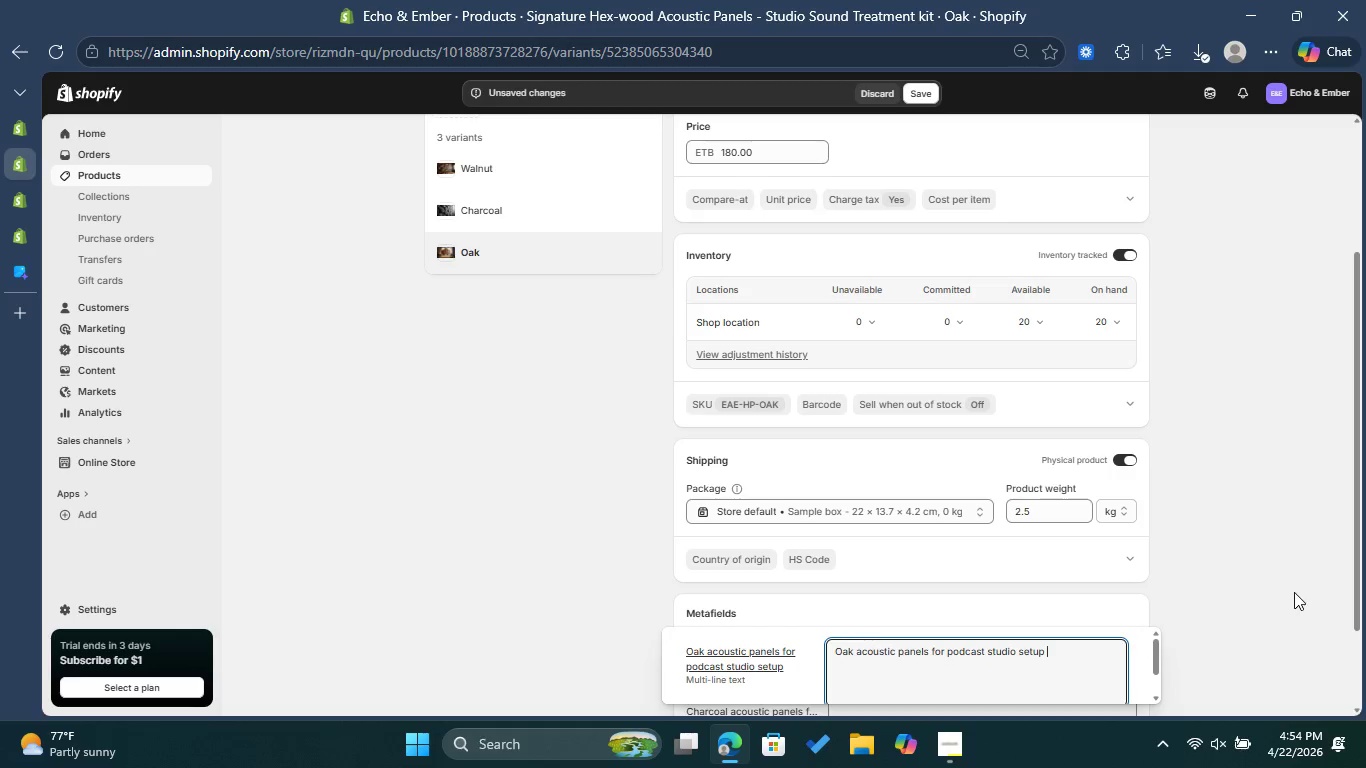 
left_click([1277, 581])
 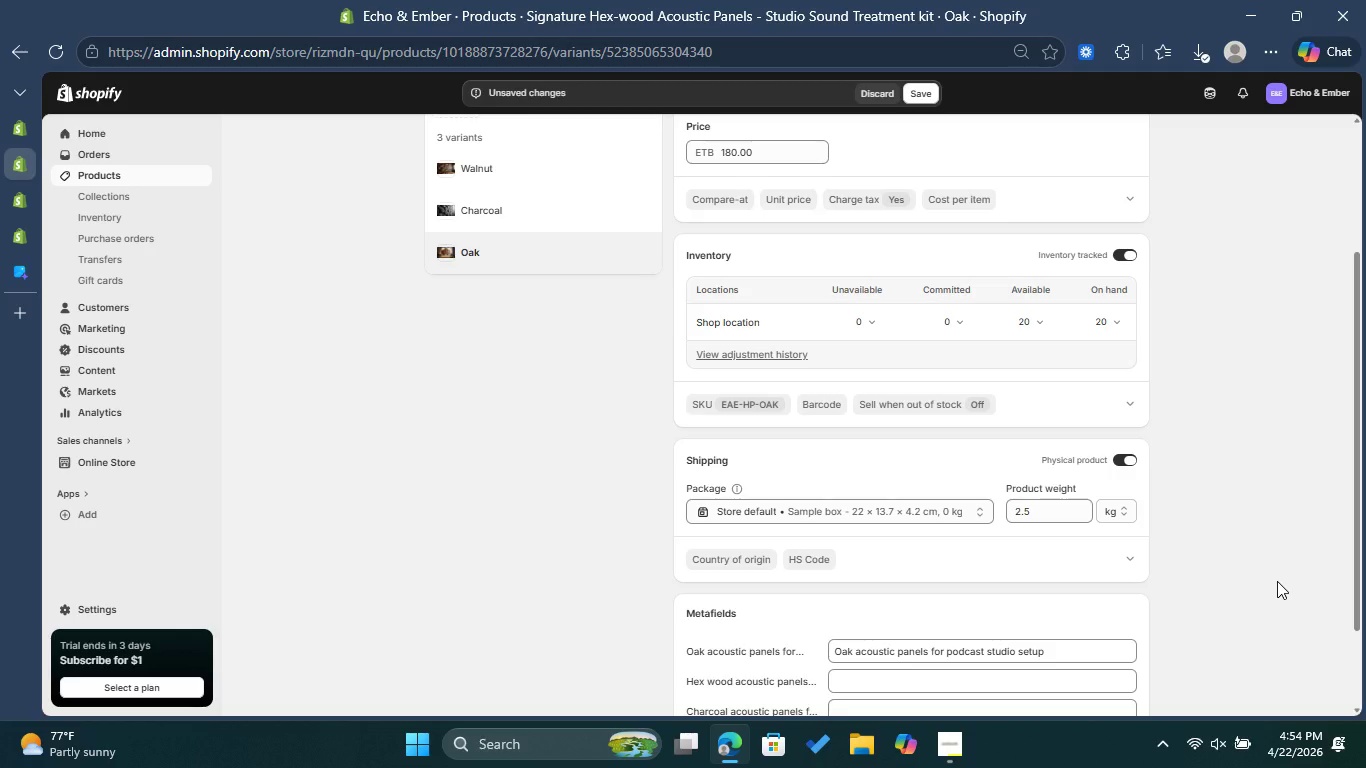 
scroll: coordinate [1276, 581], scroll_direction: down, amount: 6.0
 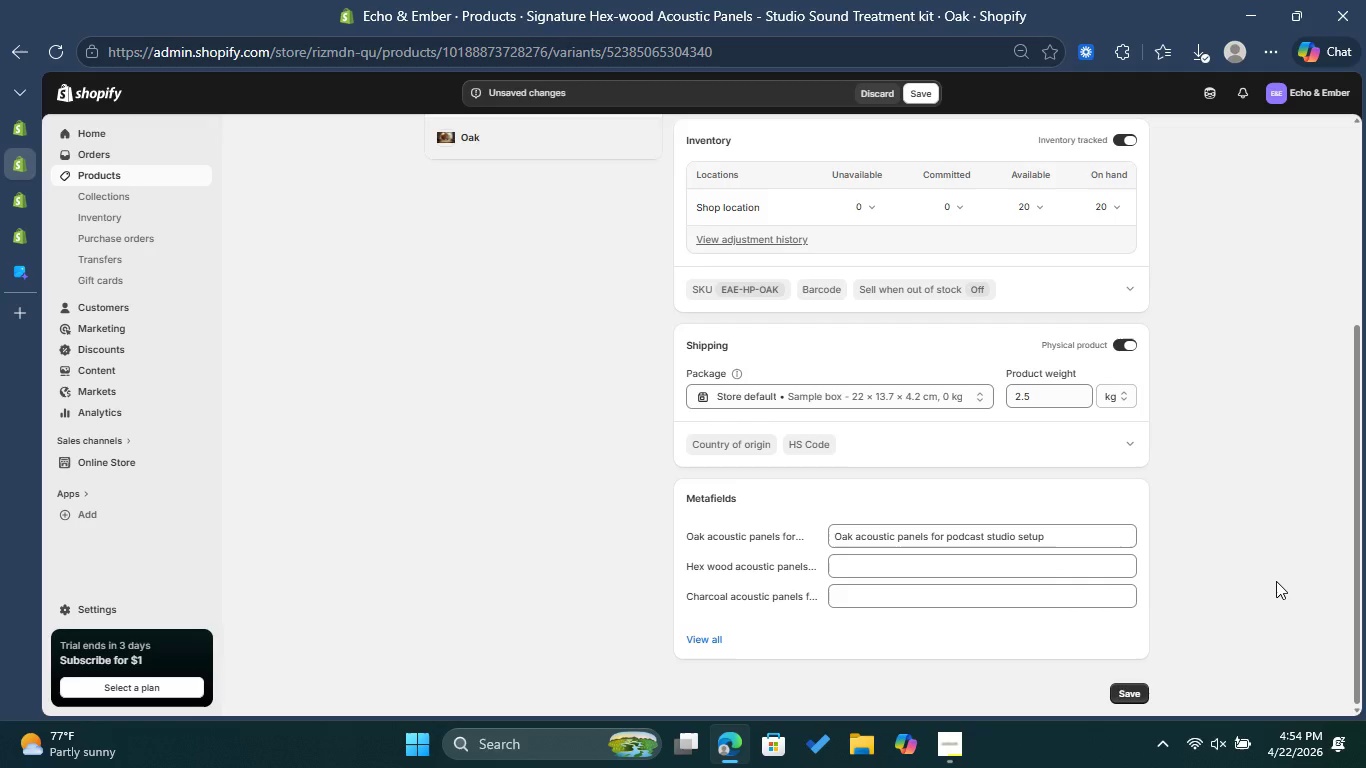 
scroll: coordinate [1276, 581], scroll_direction: up, amount: 10.0
 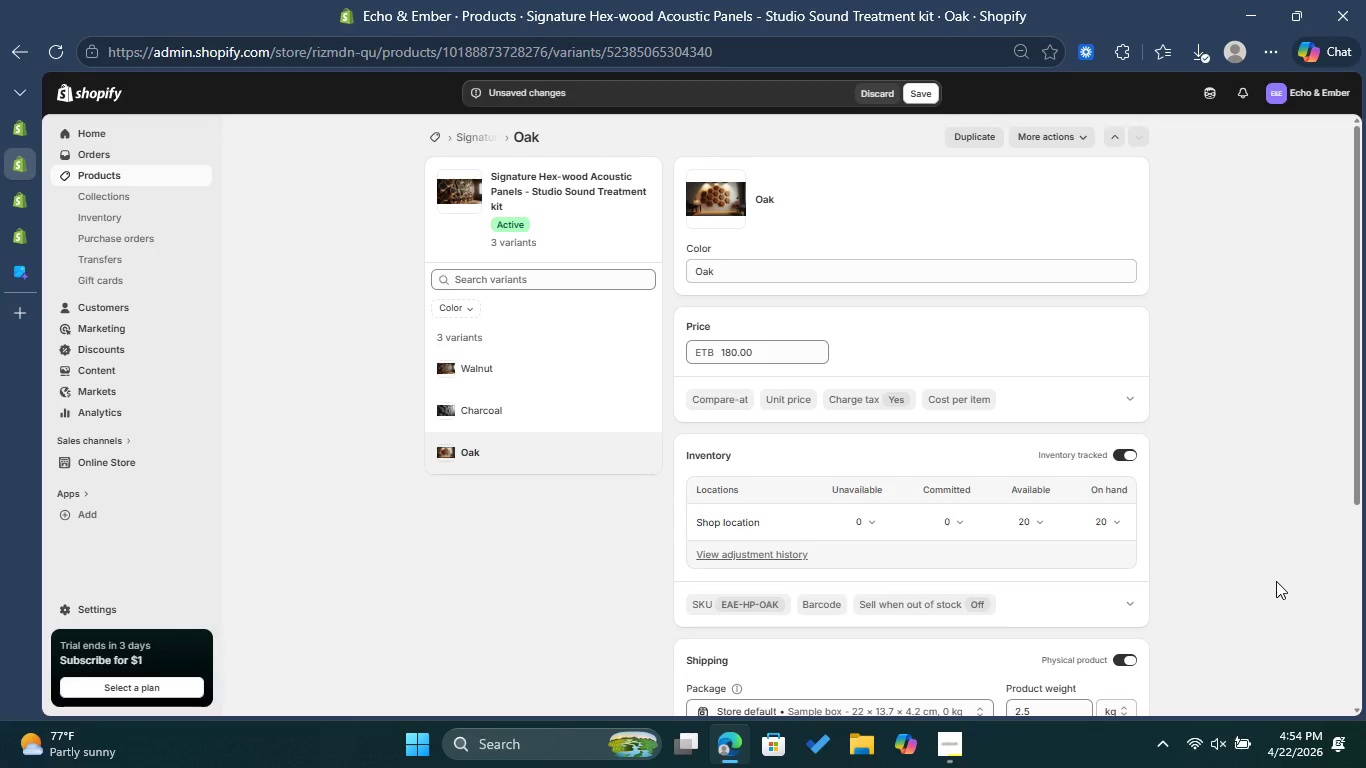 
wait(26.31)
 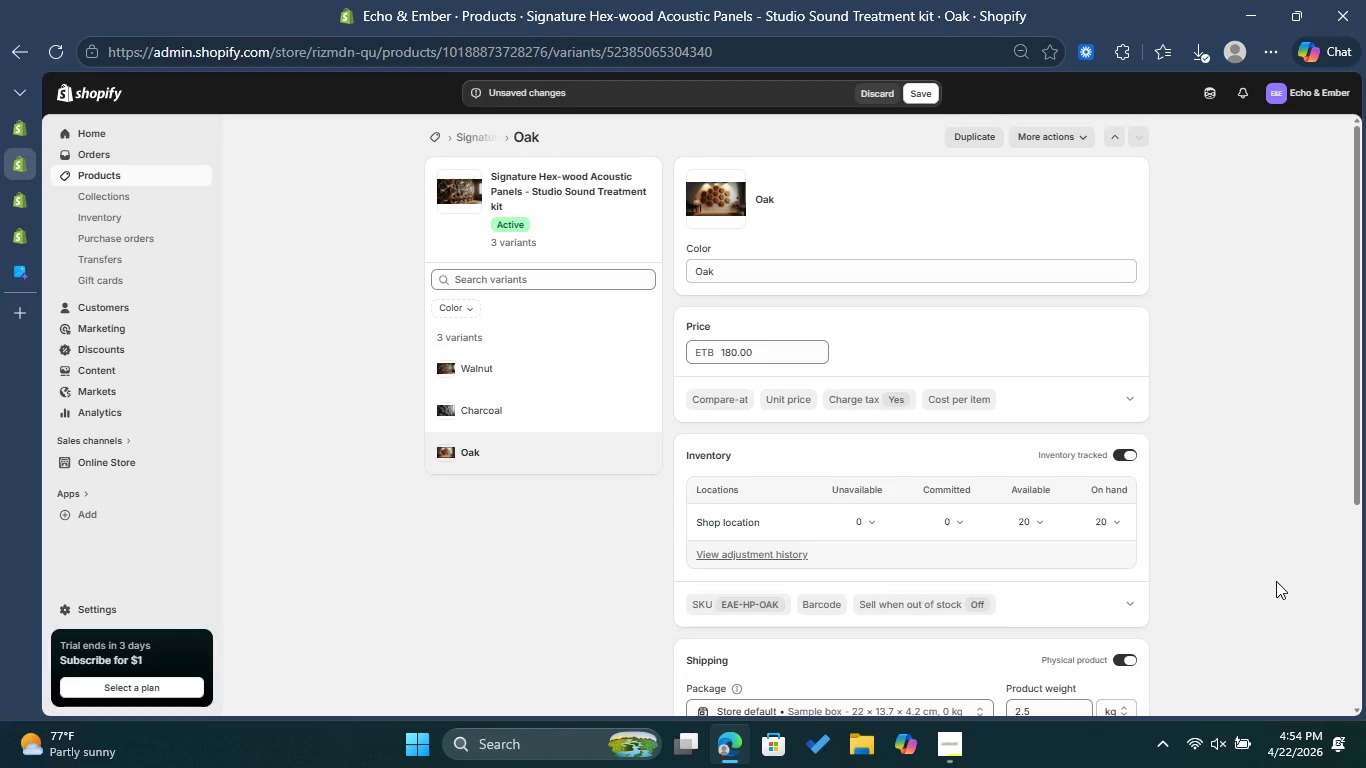 
left_click([1129, 452])
 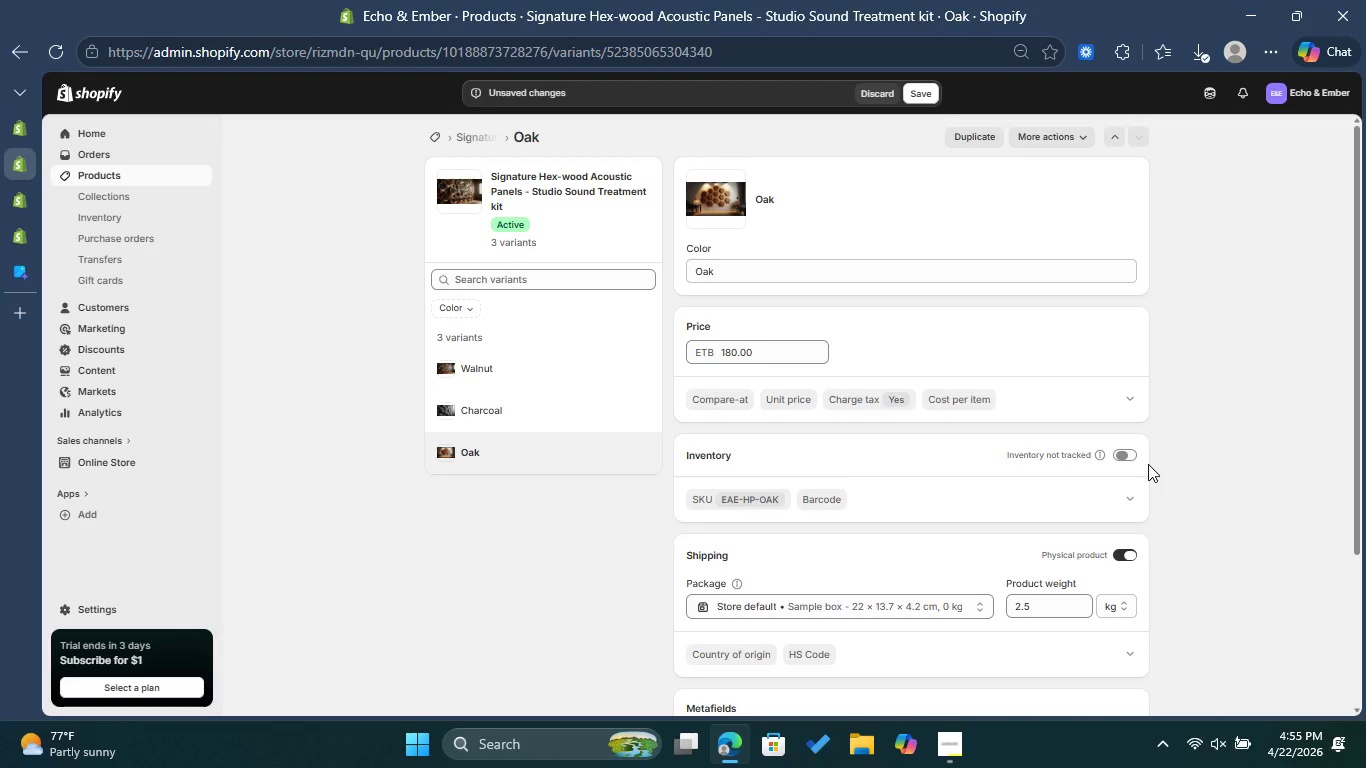 
wait(14.0)
 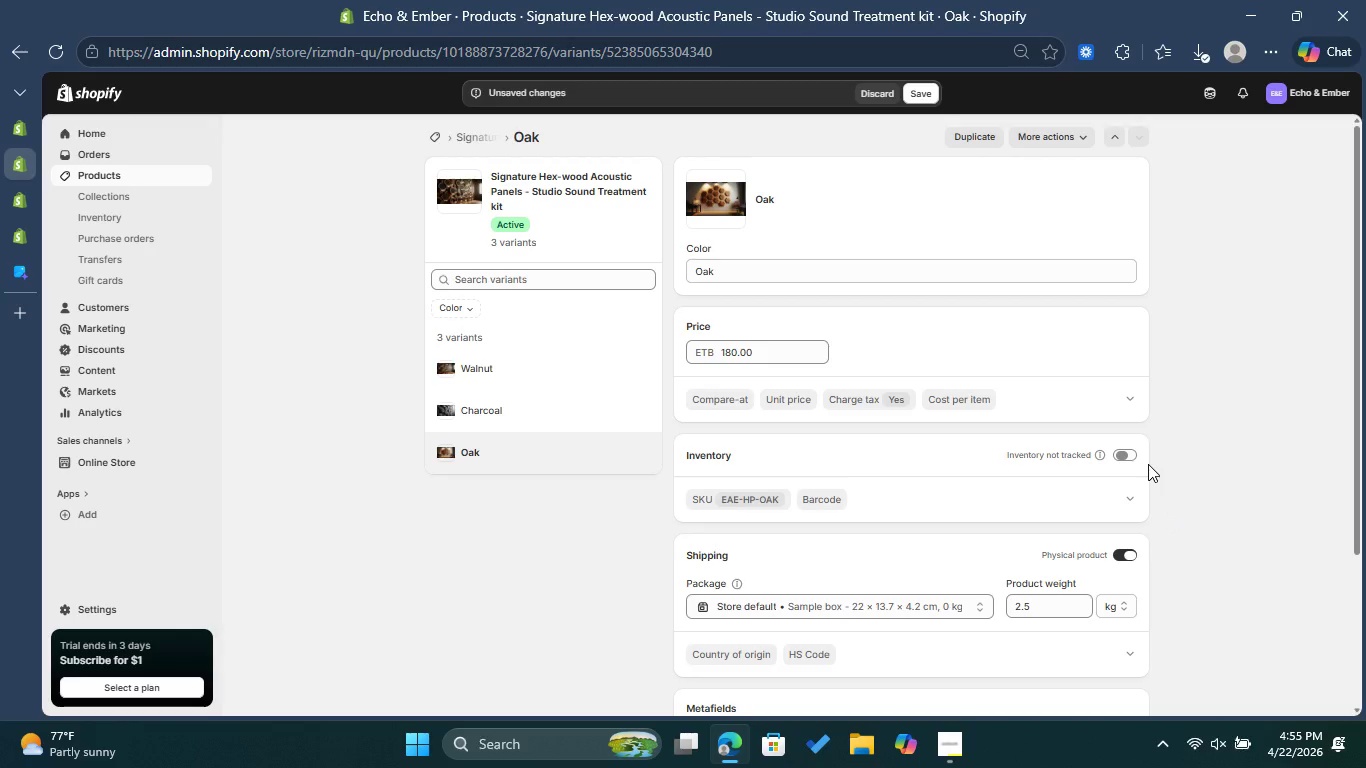 
scroll: coordinate [1148, 464], scroll_direction: down, amount: 3.0
 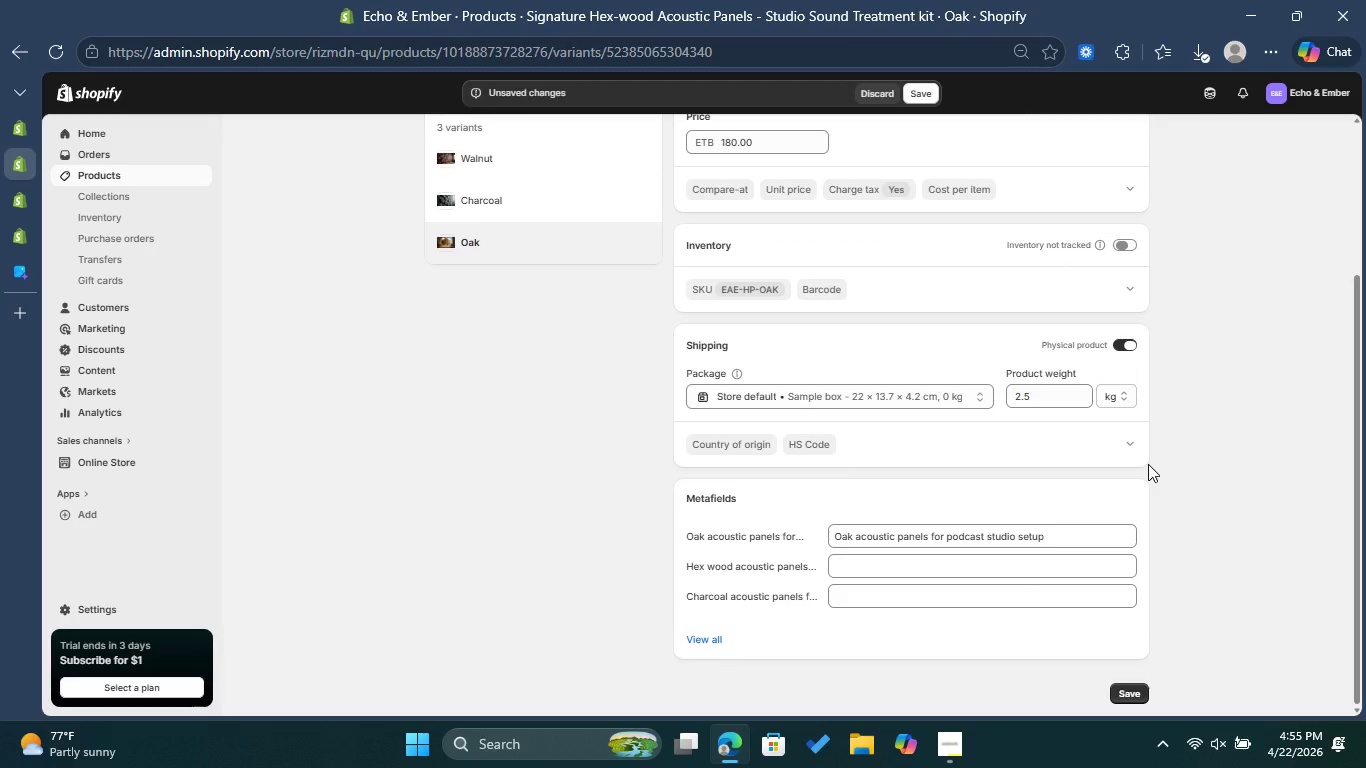 
scroll: coordinate [1148, 464], scroll_direction: up, amount: 1.0
 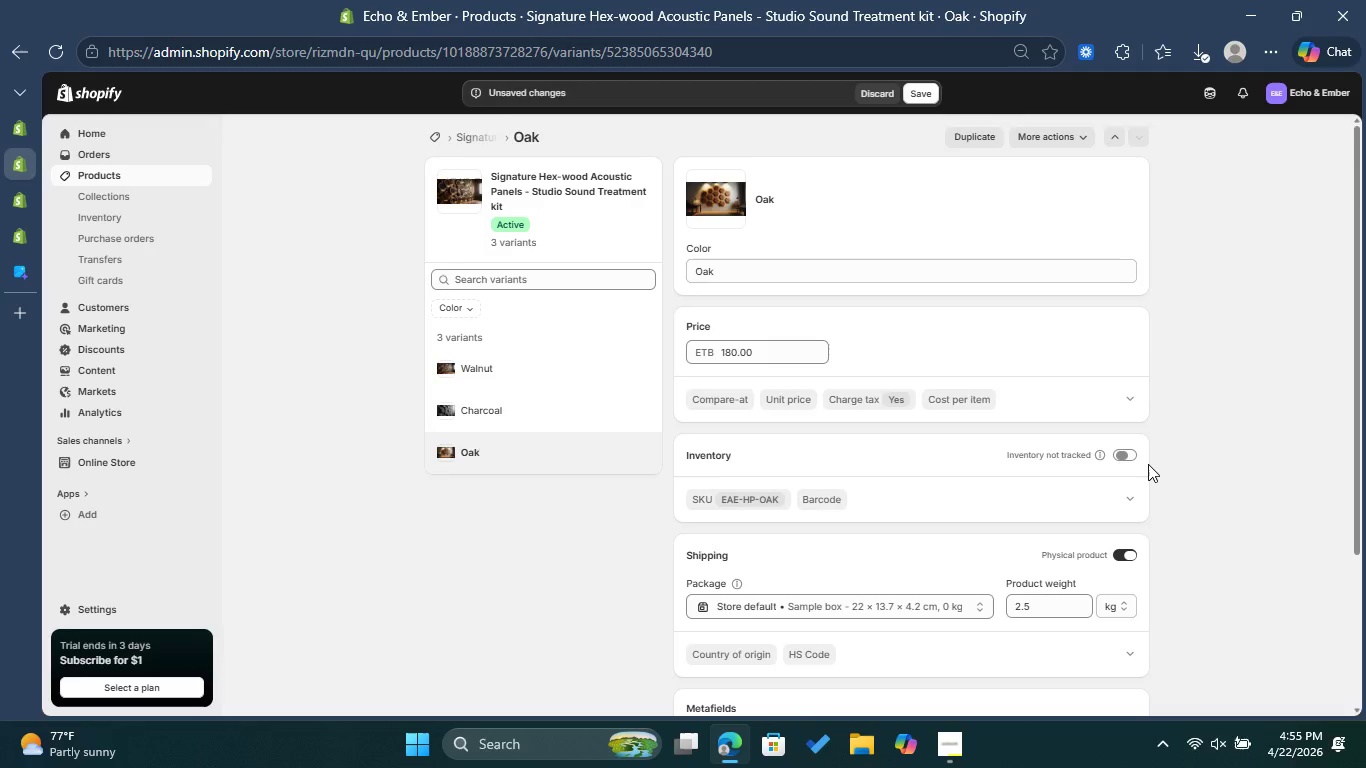 
scroll: coordinate [1148, 464], scroll_direction: down, amount: 2.0
 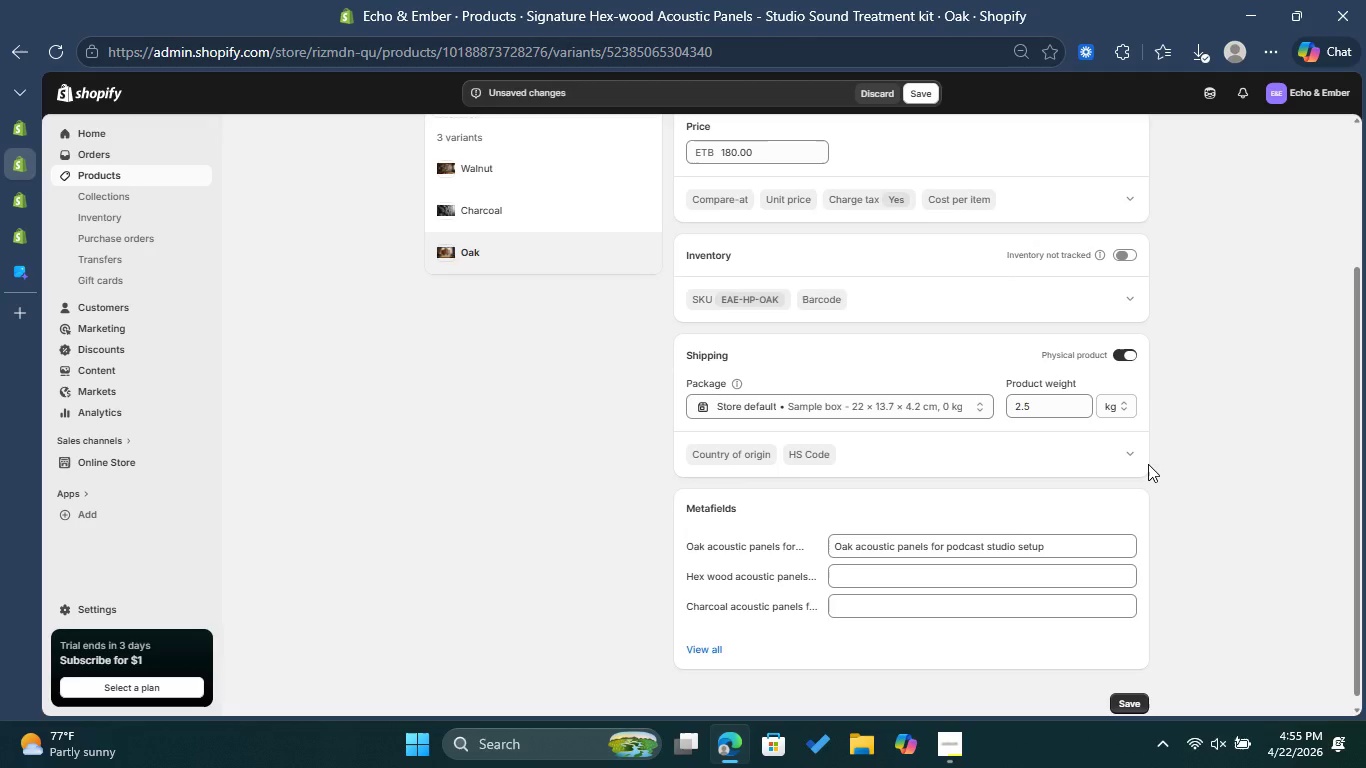 
wait(8.57)
 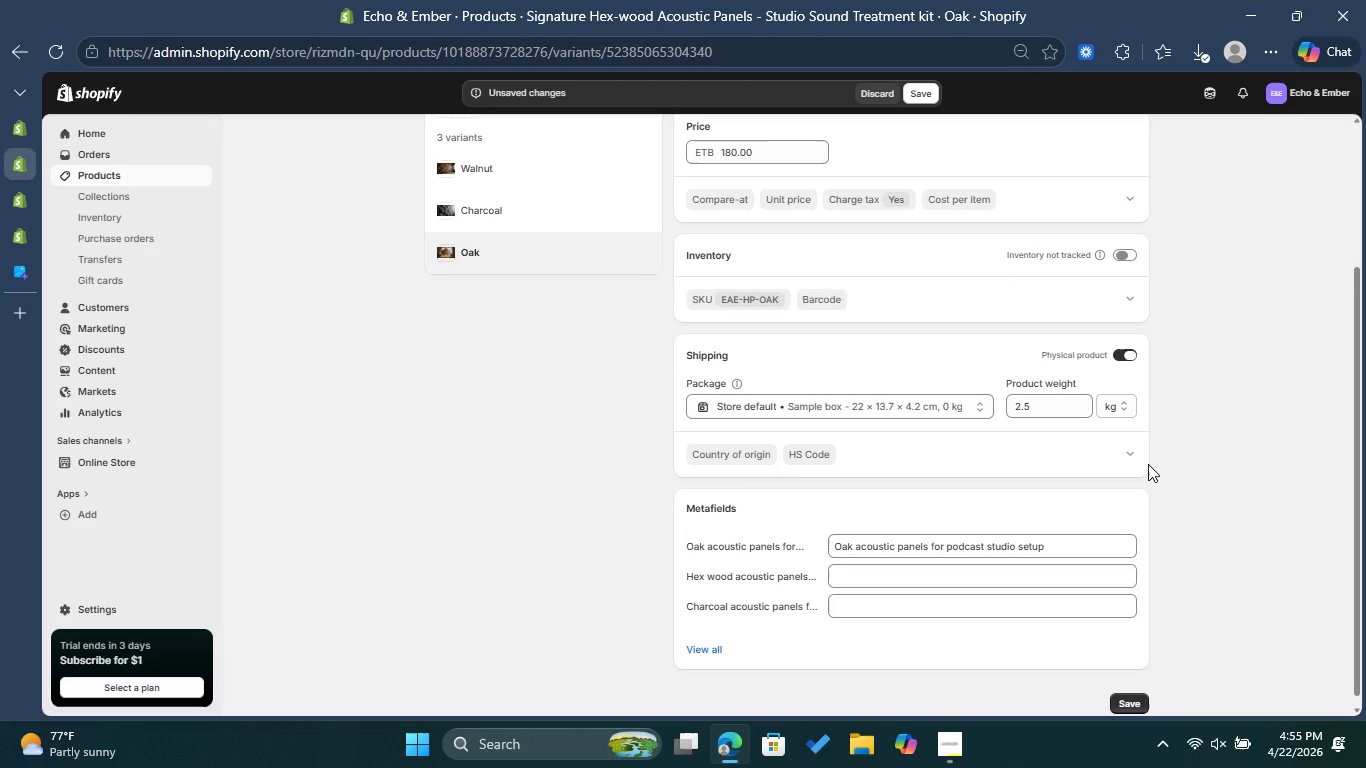 
left_click([1137, 705])
 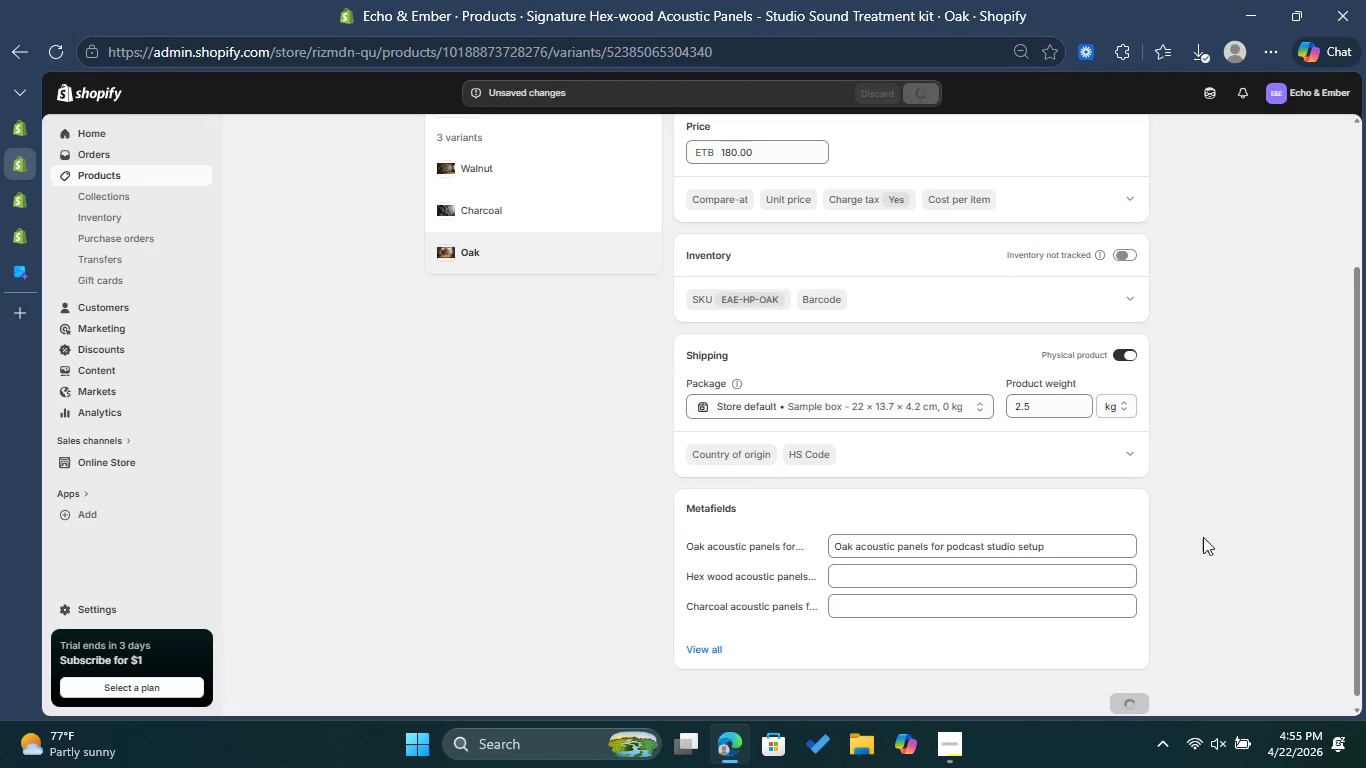 
scroll: coordinate [1203, 533], scroll_direction: up, amount: 2.0
 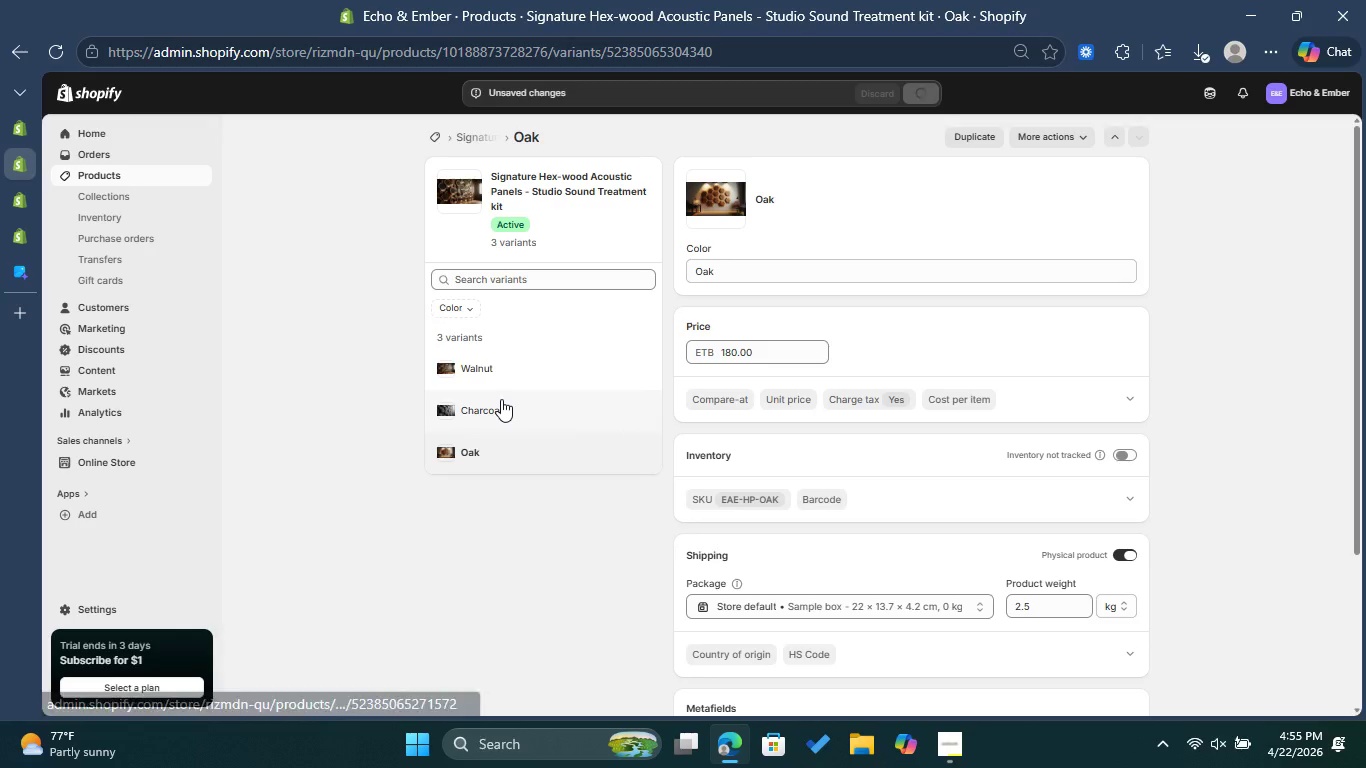 
left_click([501, 399])
 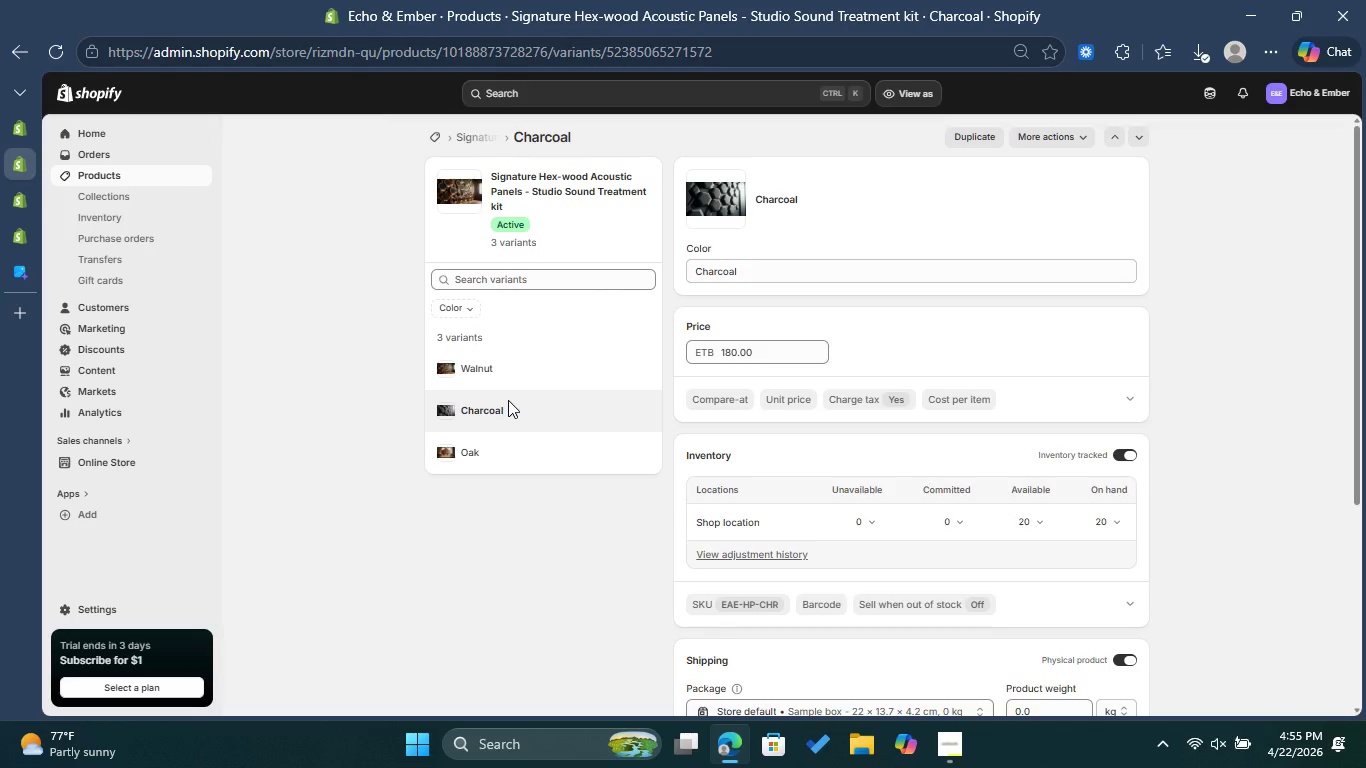 
wait(11.91)
 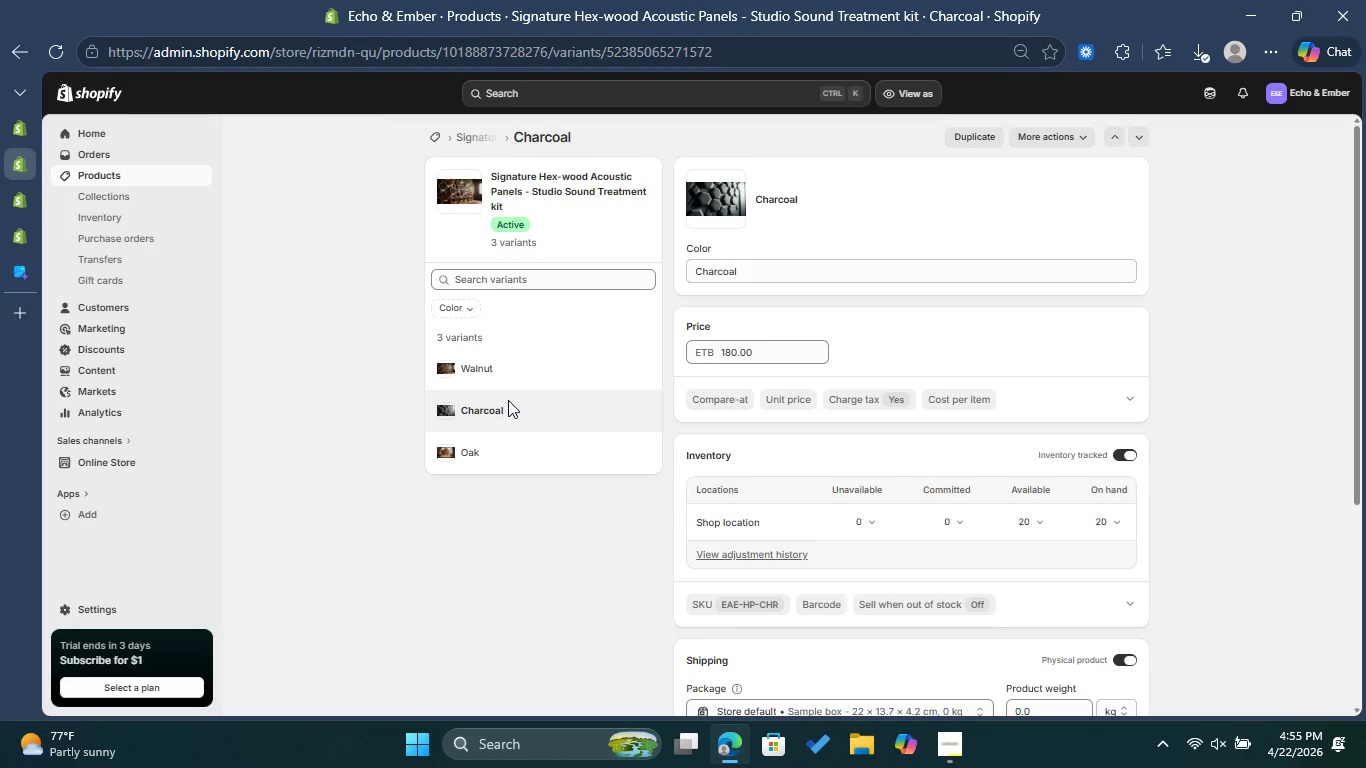 
left_click([1127, 454])
 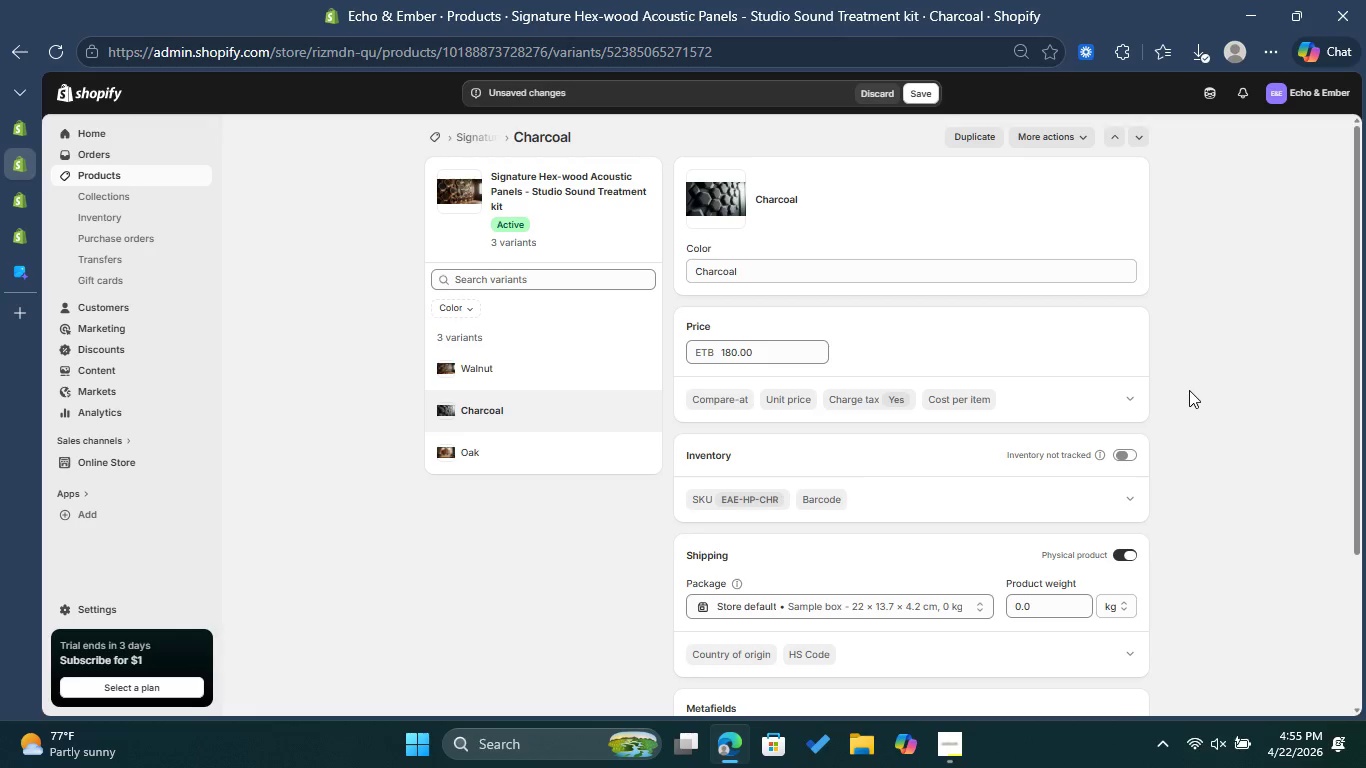 
scroll: coordinate [1189, 390], scroll_direction: down, amount: 1.0
 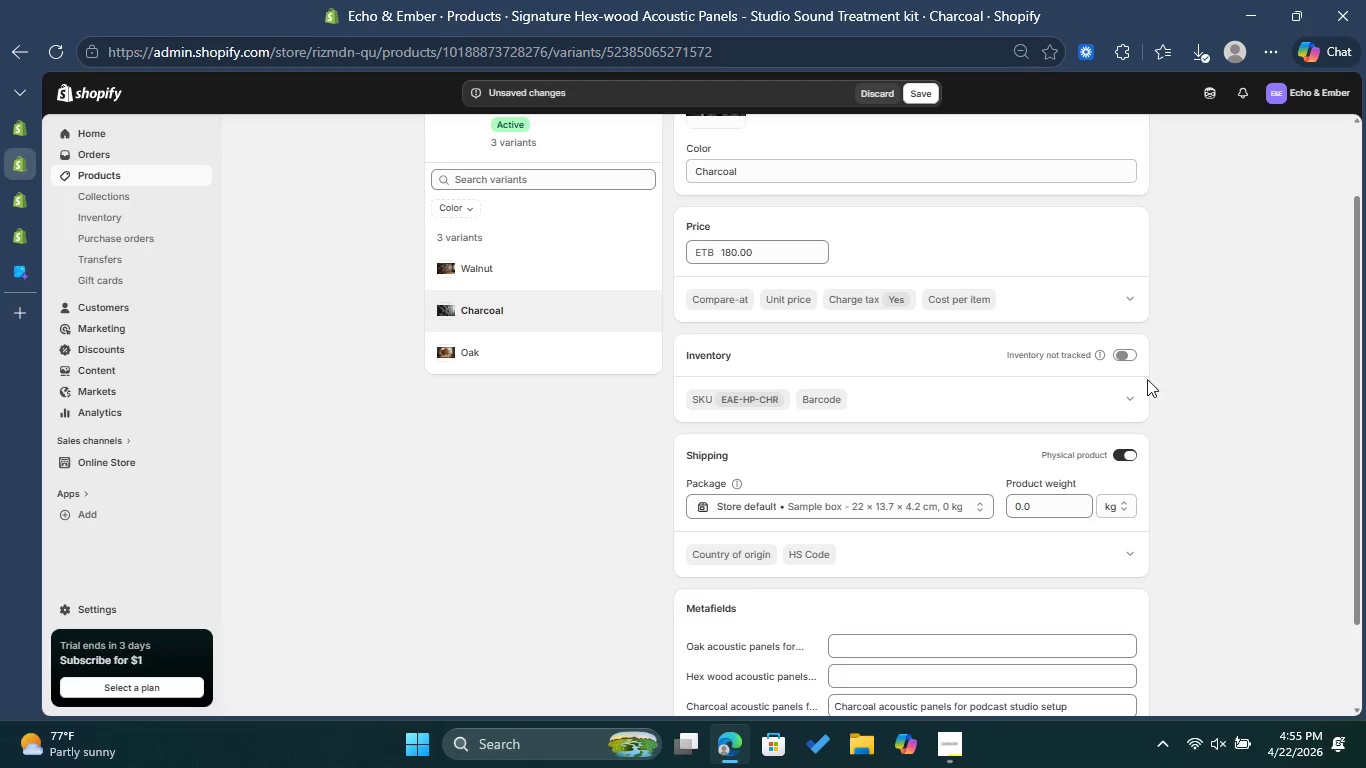 
wait(12.33)
 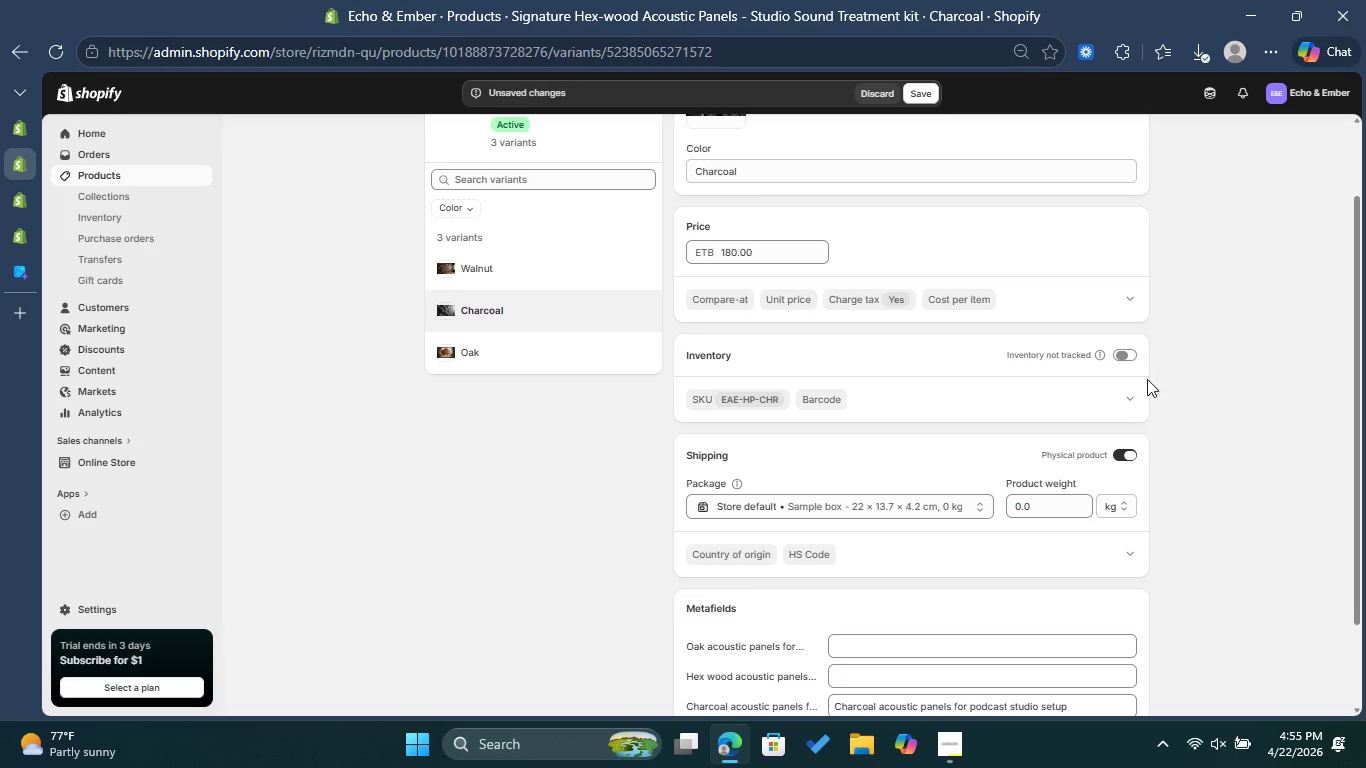 
left_click([1021, 504])
 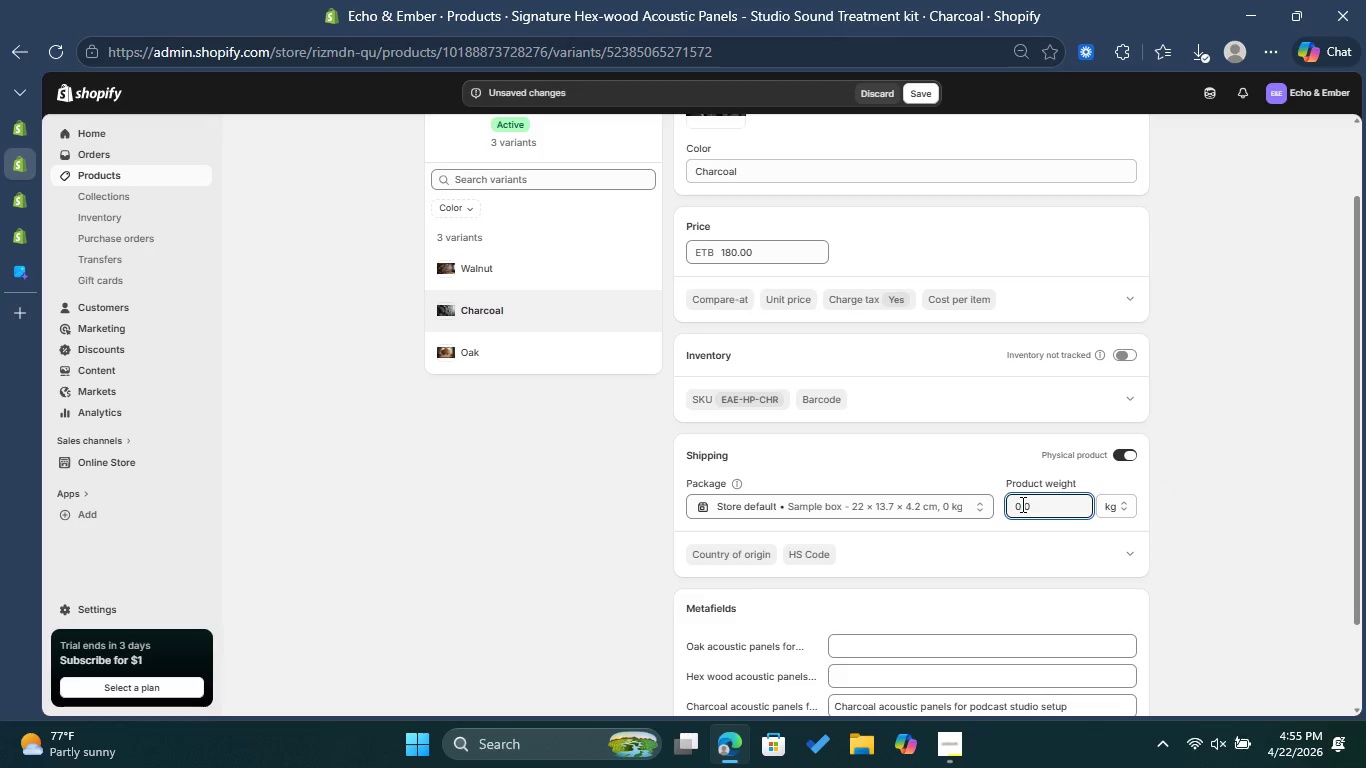 
key(Backspace)
 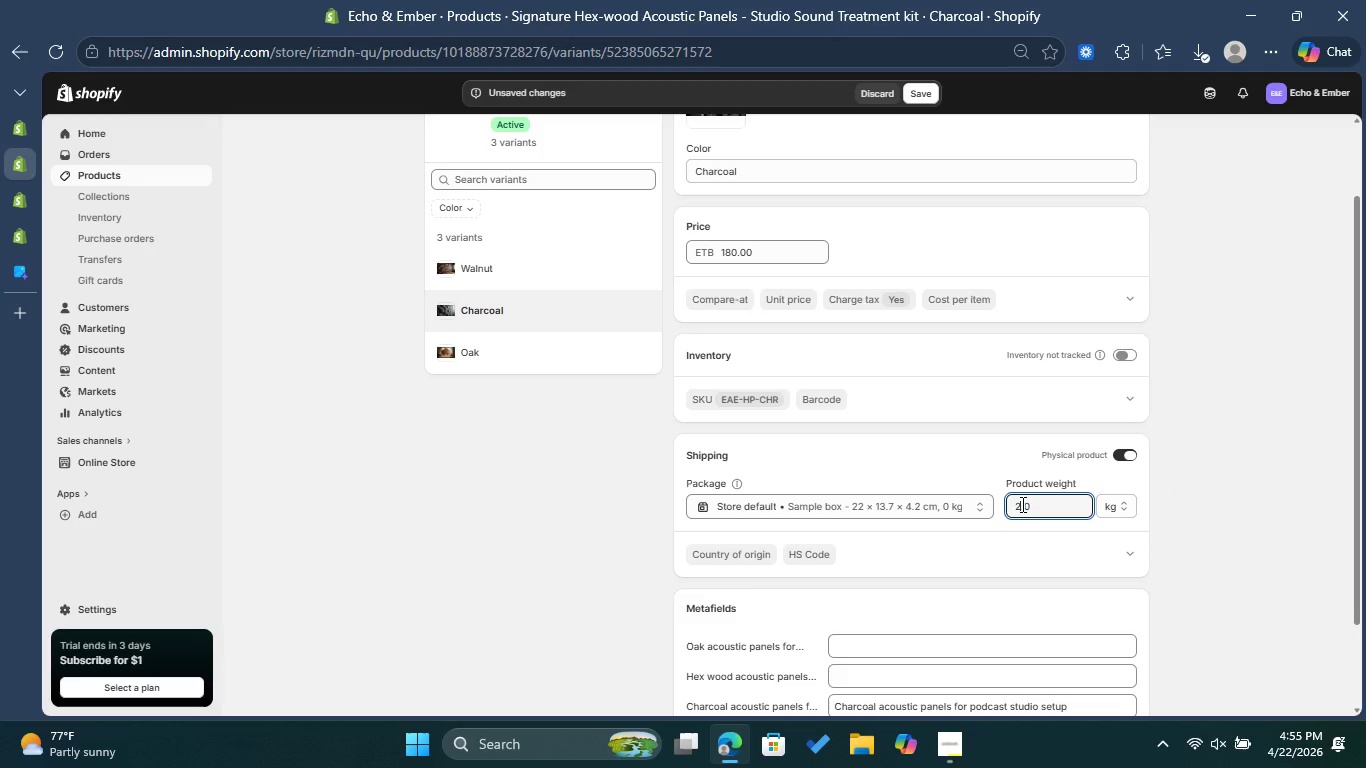 
key(2)
 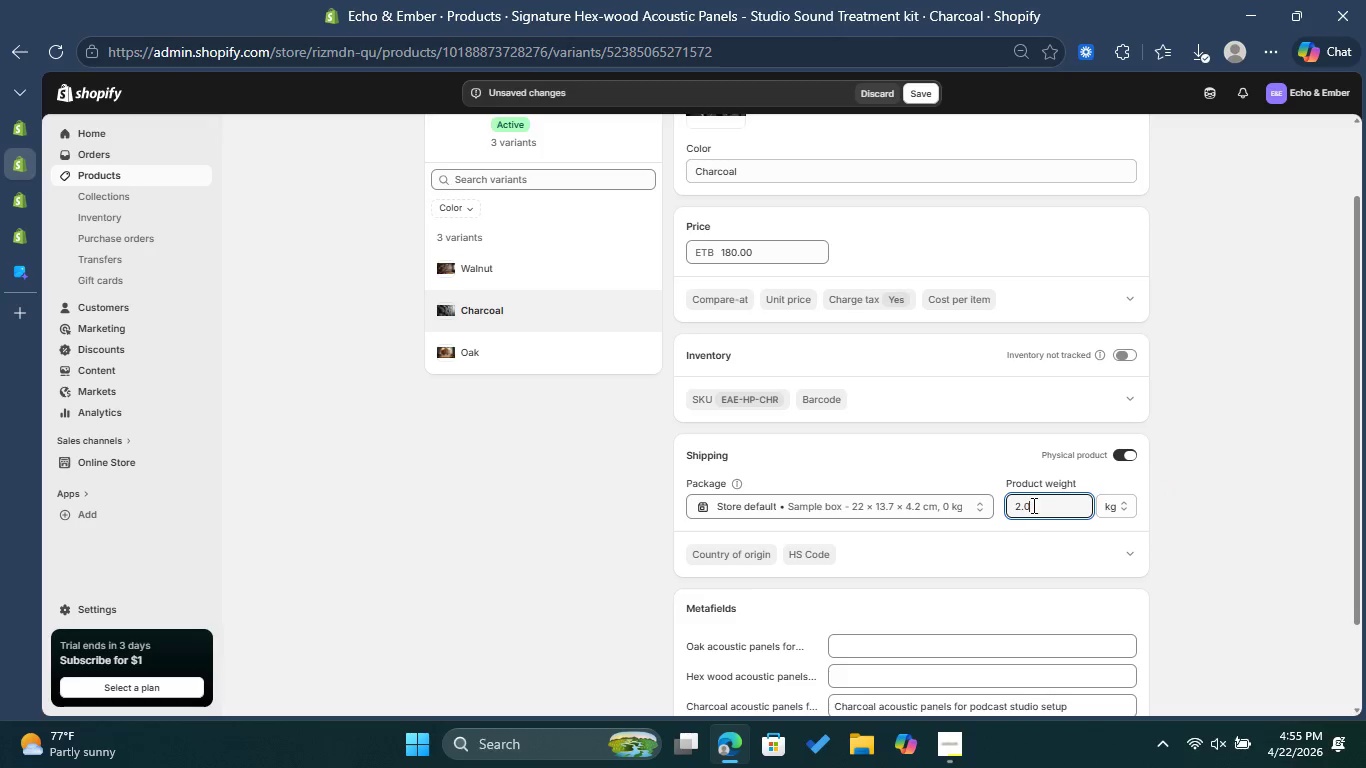 
key(Backspace)
 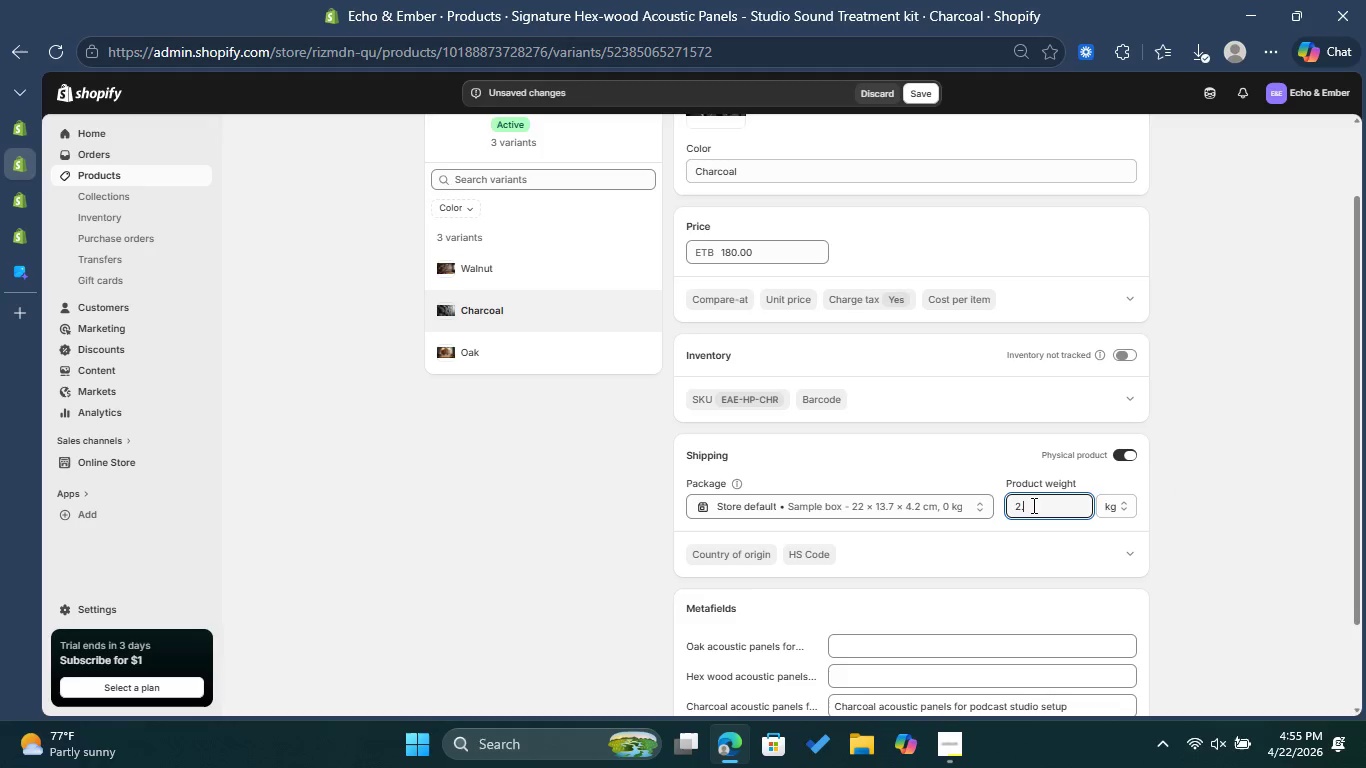 
key(5)
 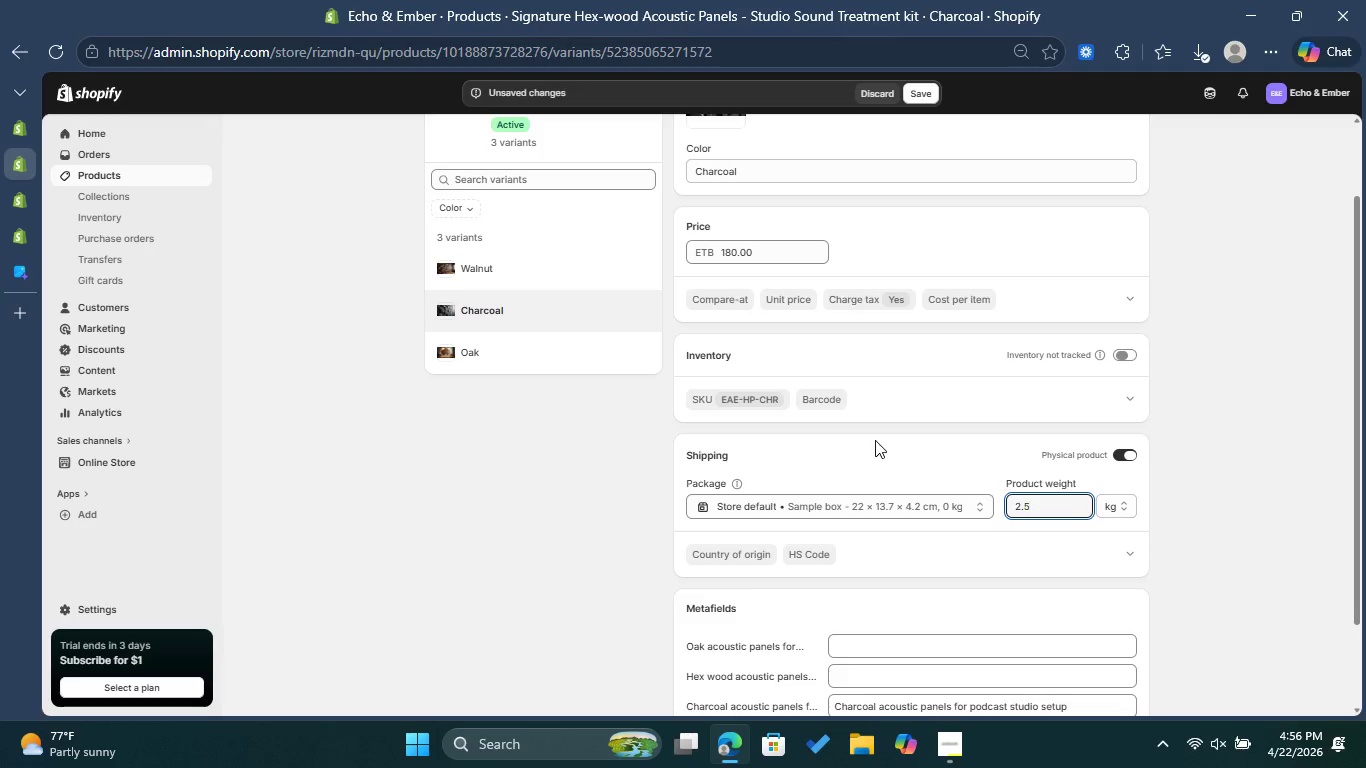 
wait(6.17)
 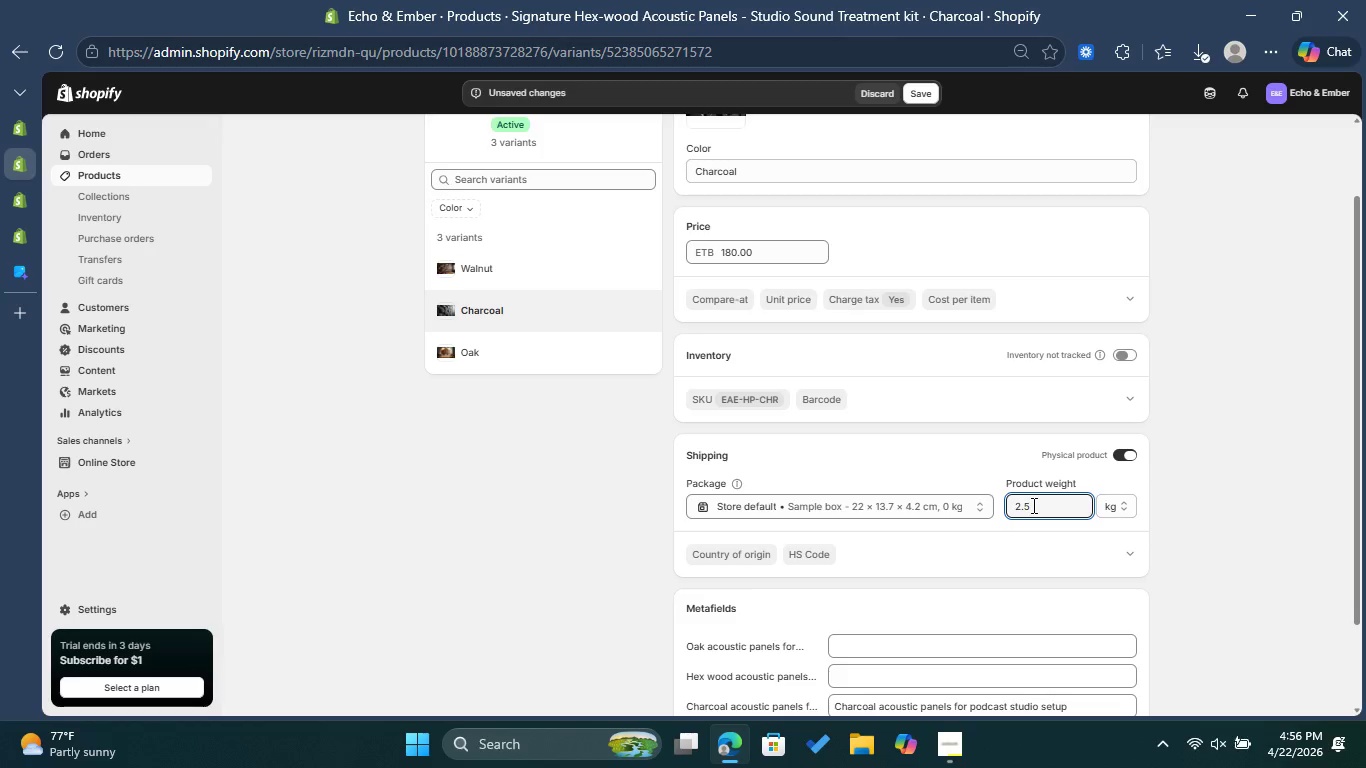 
scroll: coordinate [875, 440], scroll_direction: down, amount: 2.0
 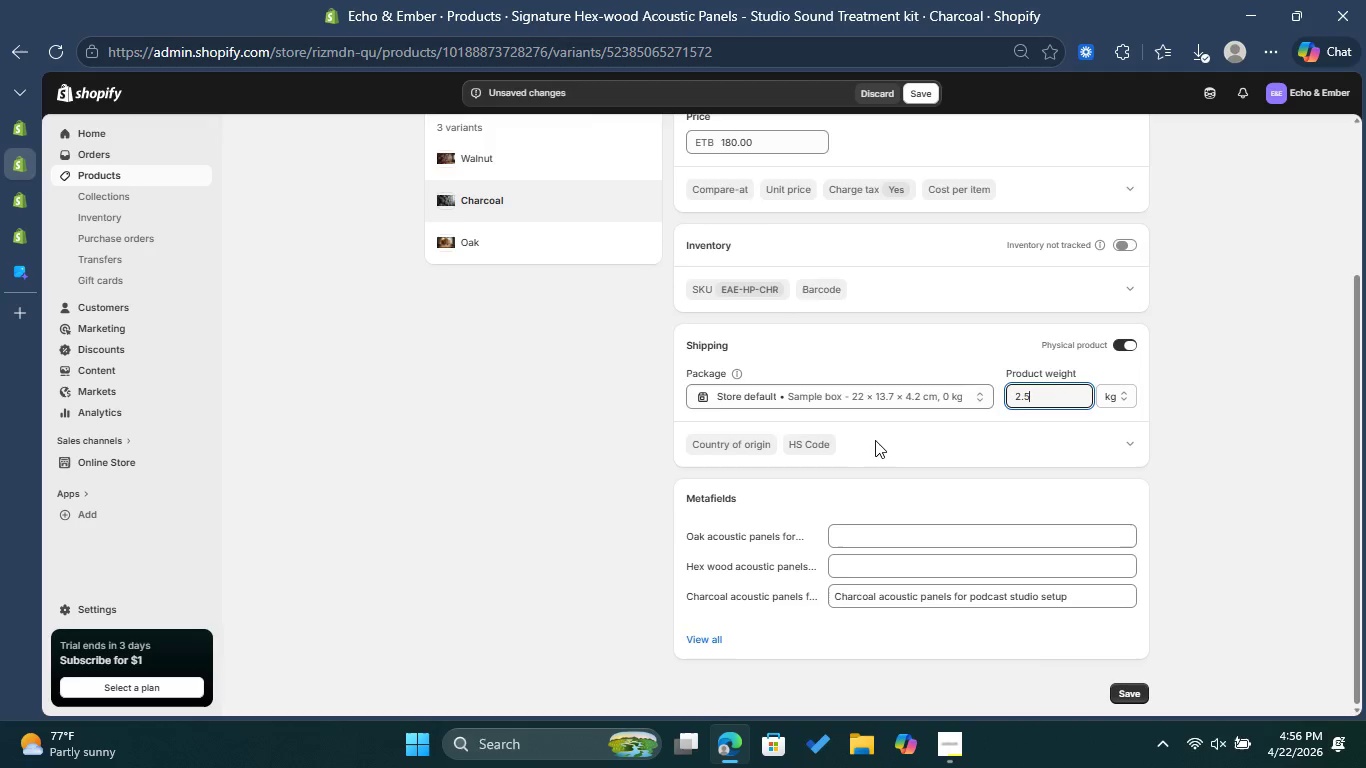 
scroll: coordinate [875, 440], scroll_direction: up, amount: 1.0
 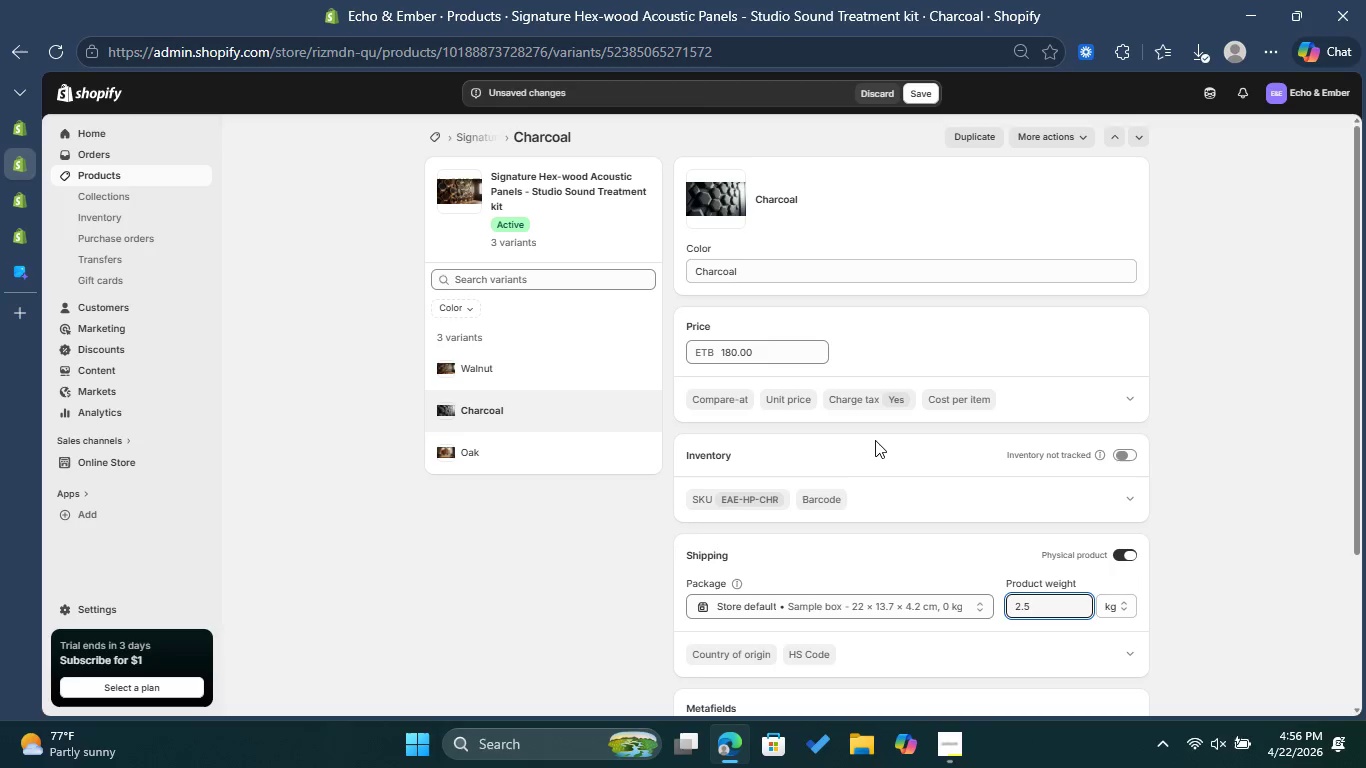 
left_click([922, 93])
 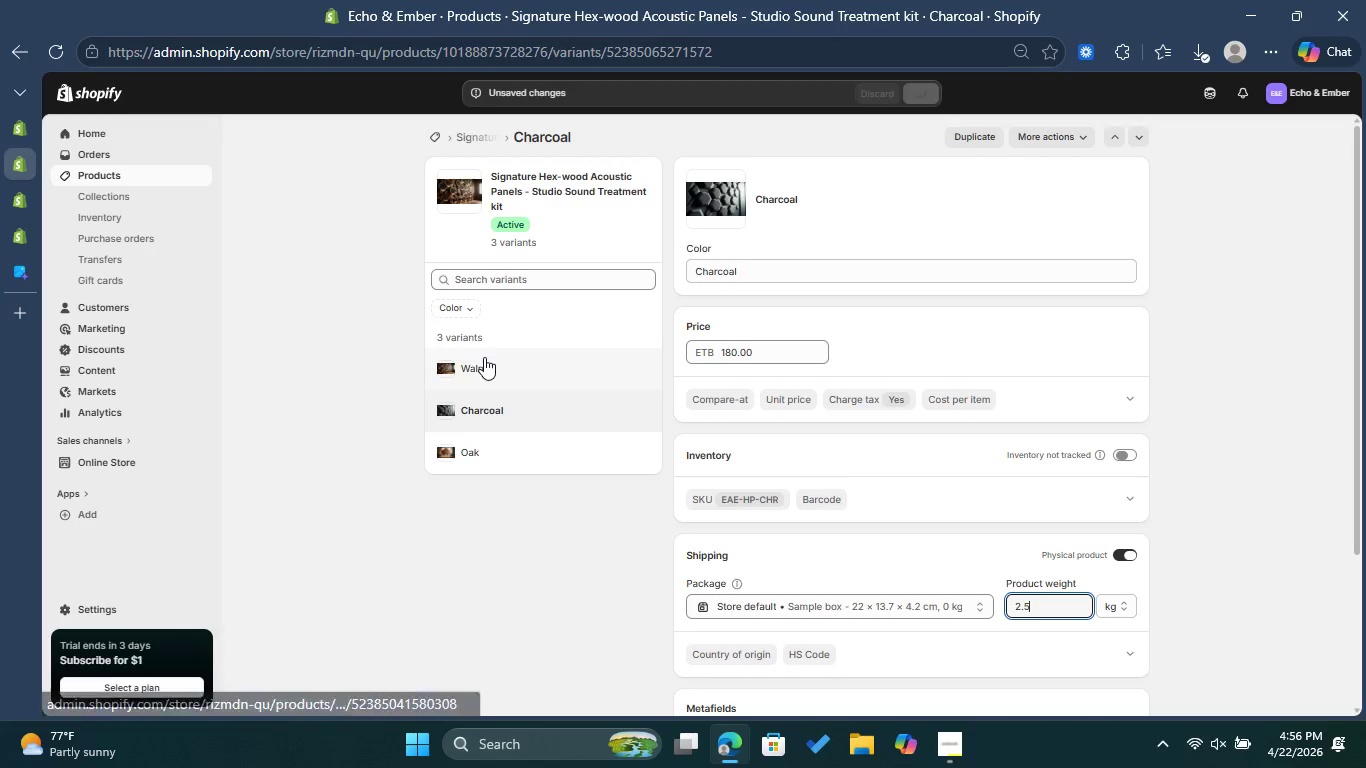 
left_click([483, 358])
 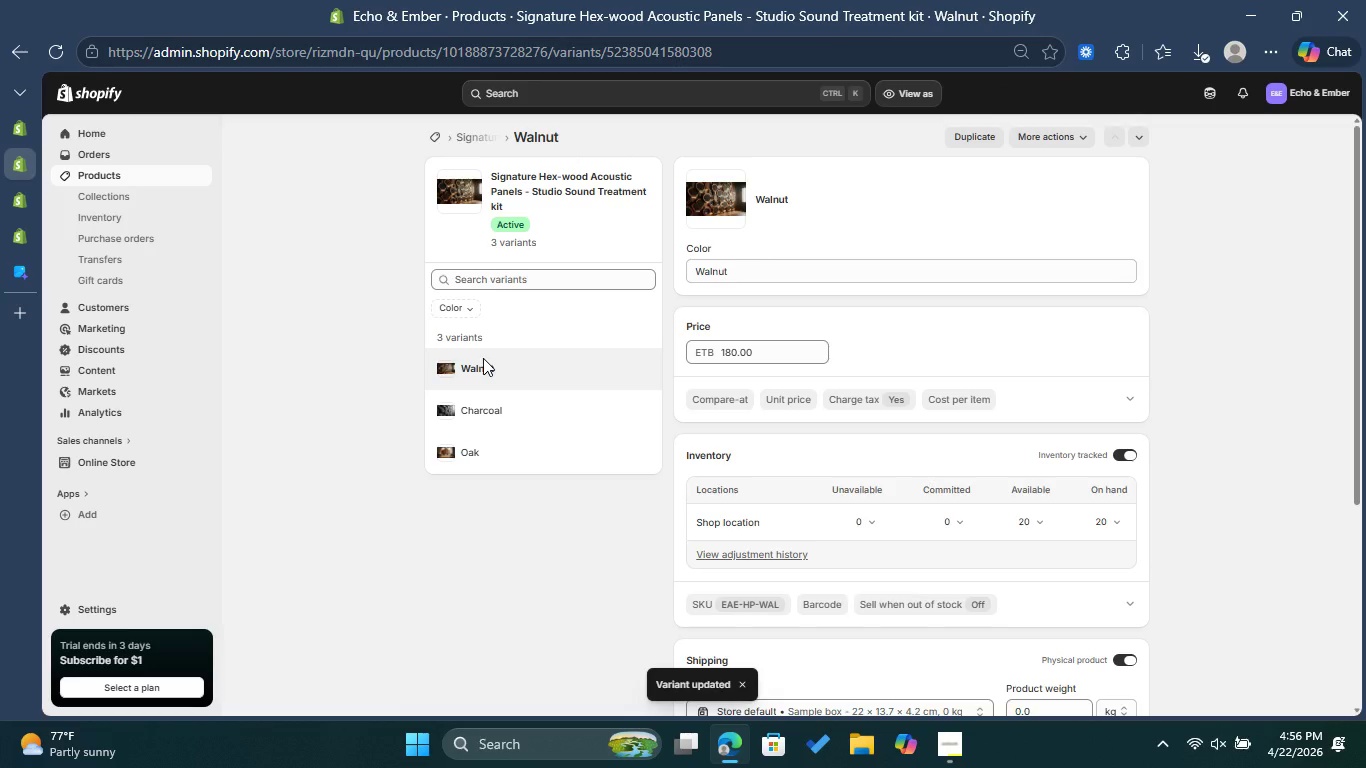 
wait(10.12)
 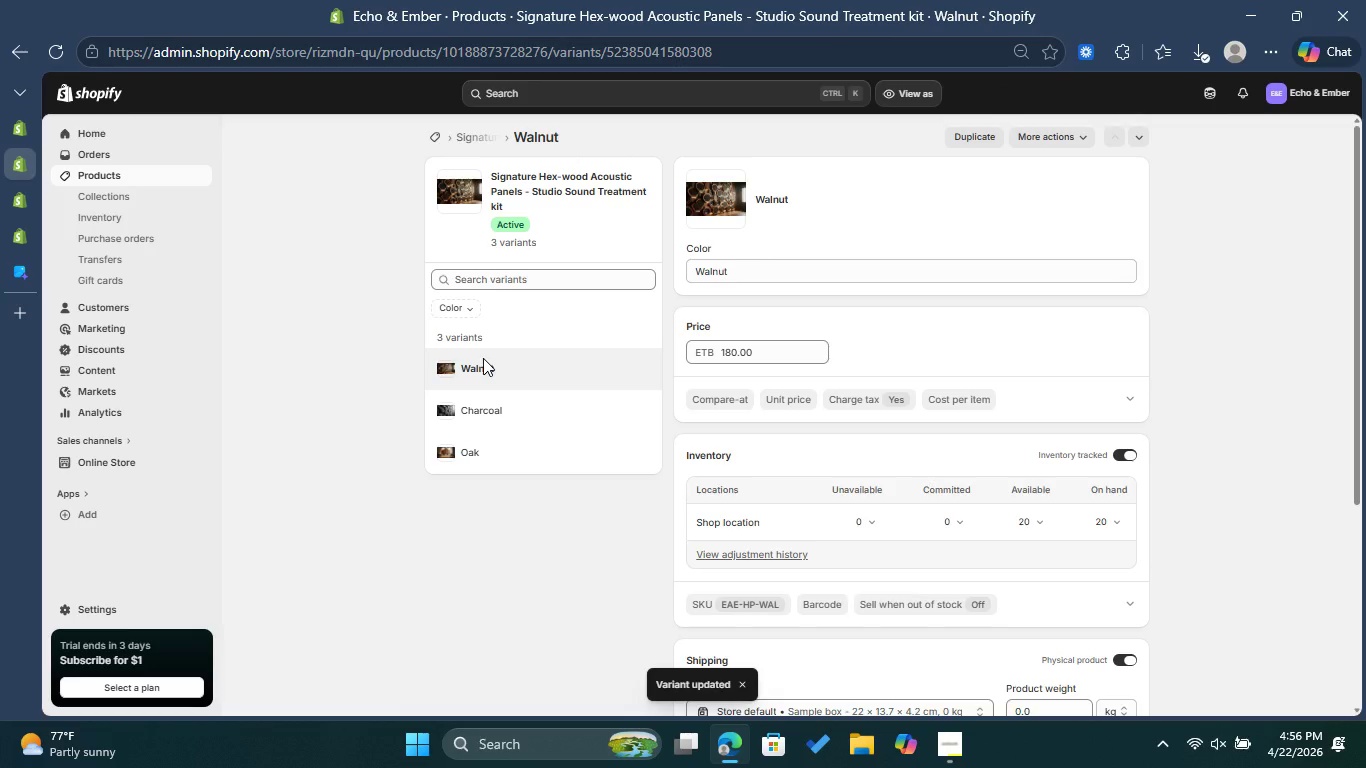 
scroll: coordinate [793, 349], scroll_direction: down, amount: 1.0
 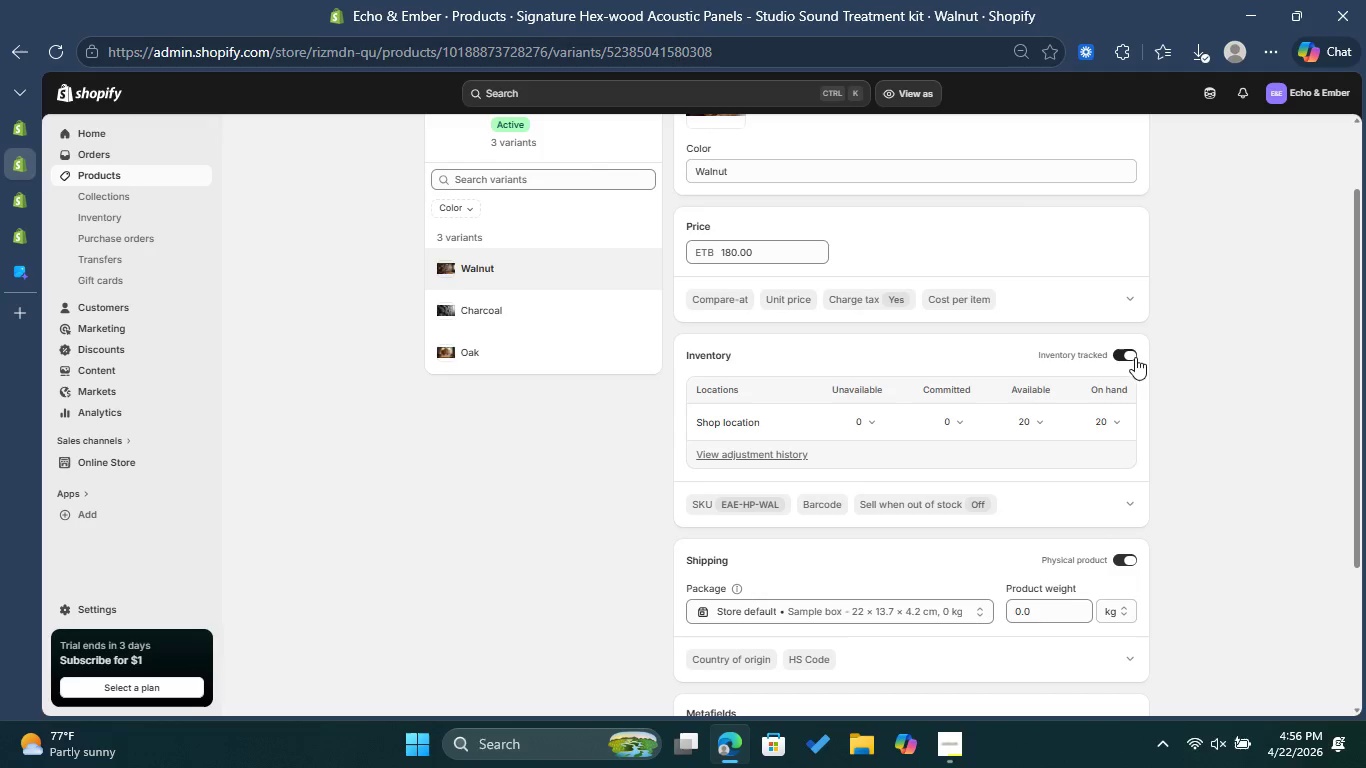 
left_click([1131, 353])
 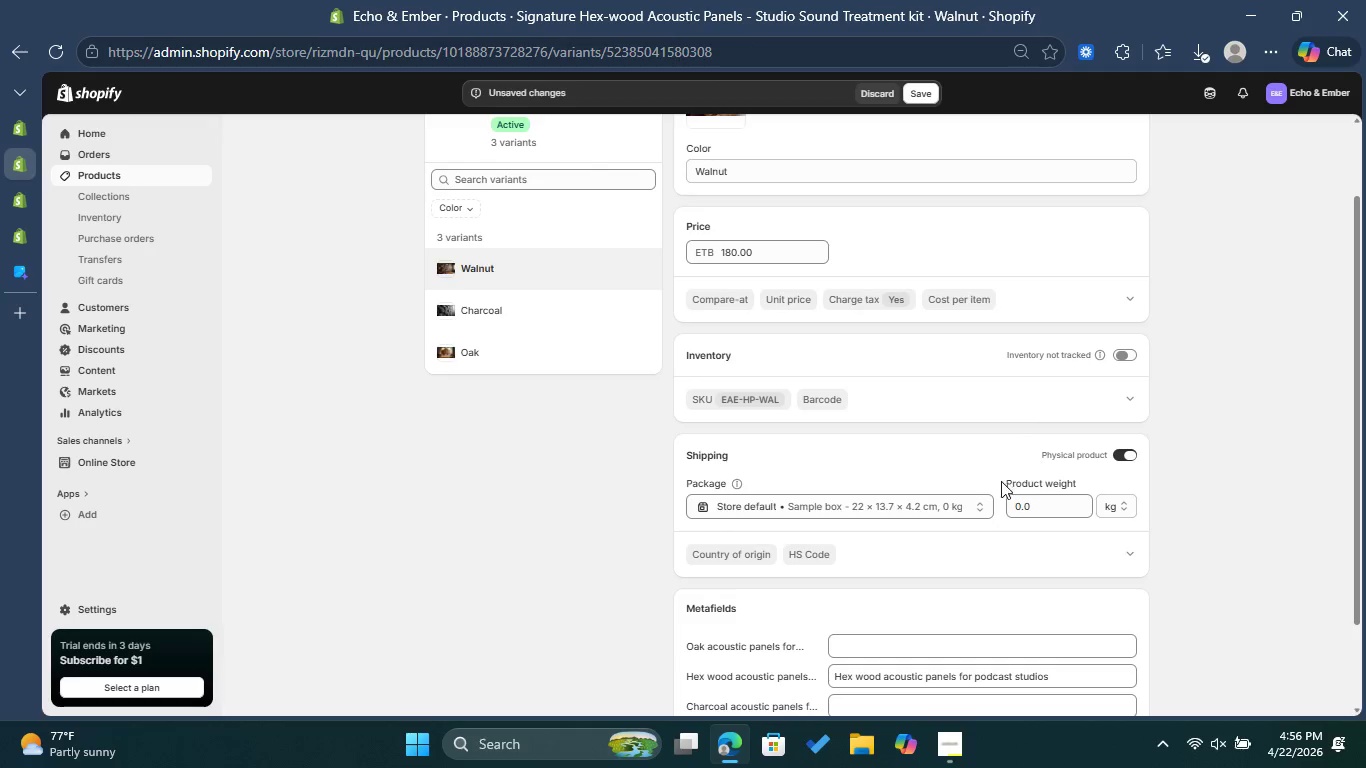 
left_click([1019, 505])
 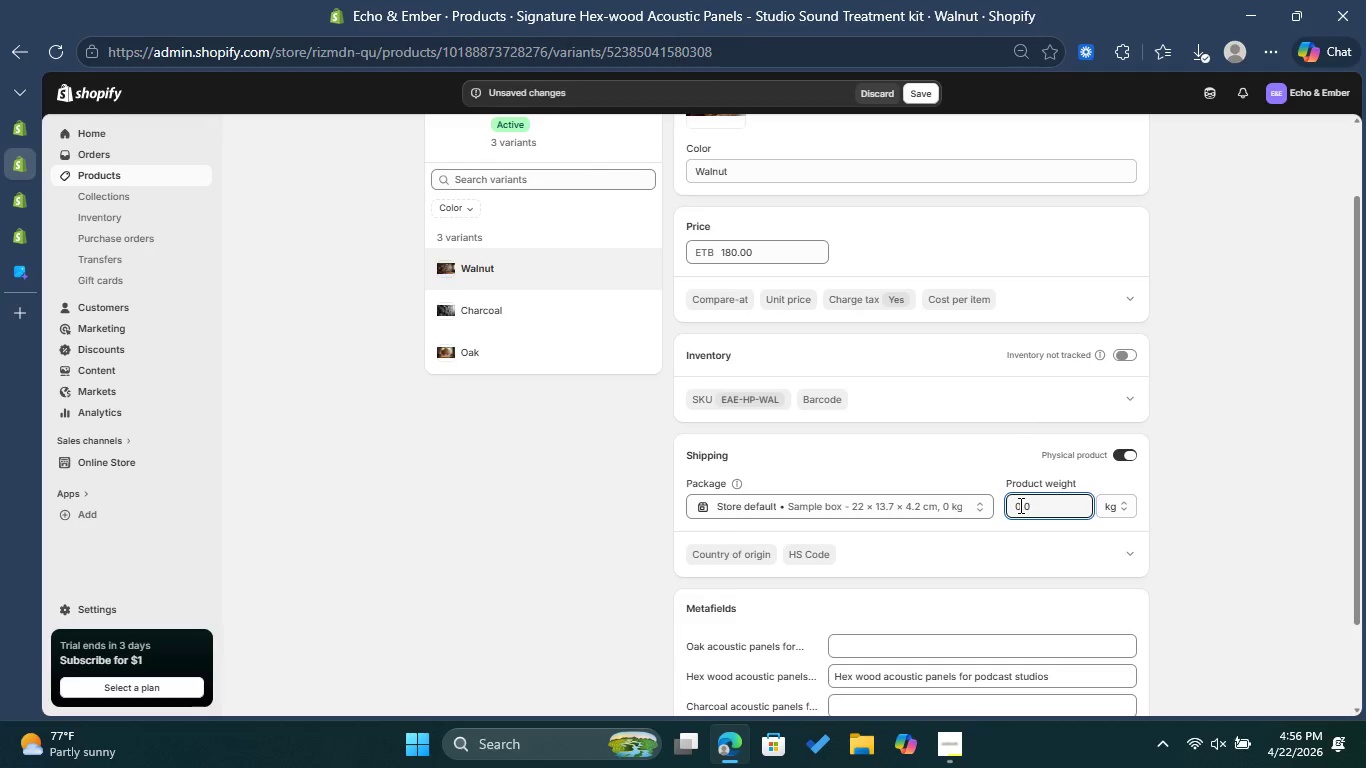 
key(Backspace)
 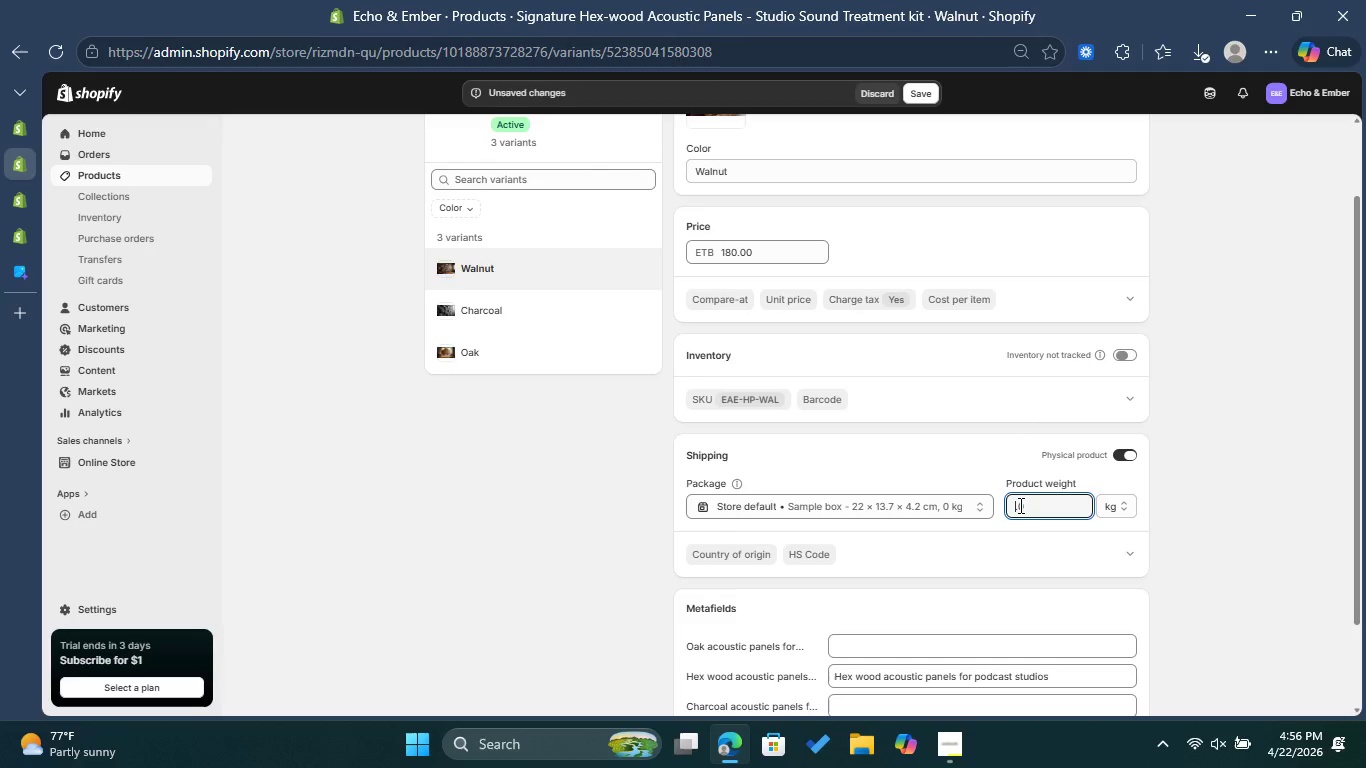 
key(2)
 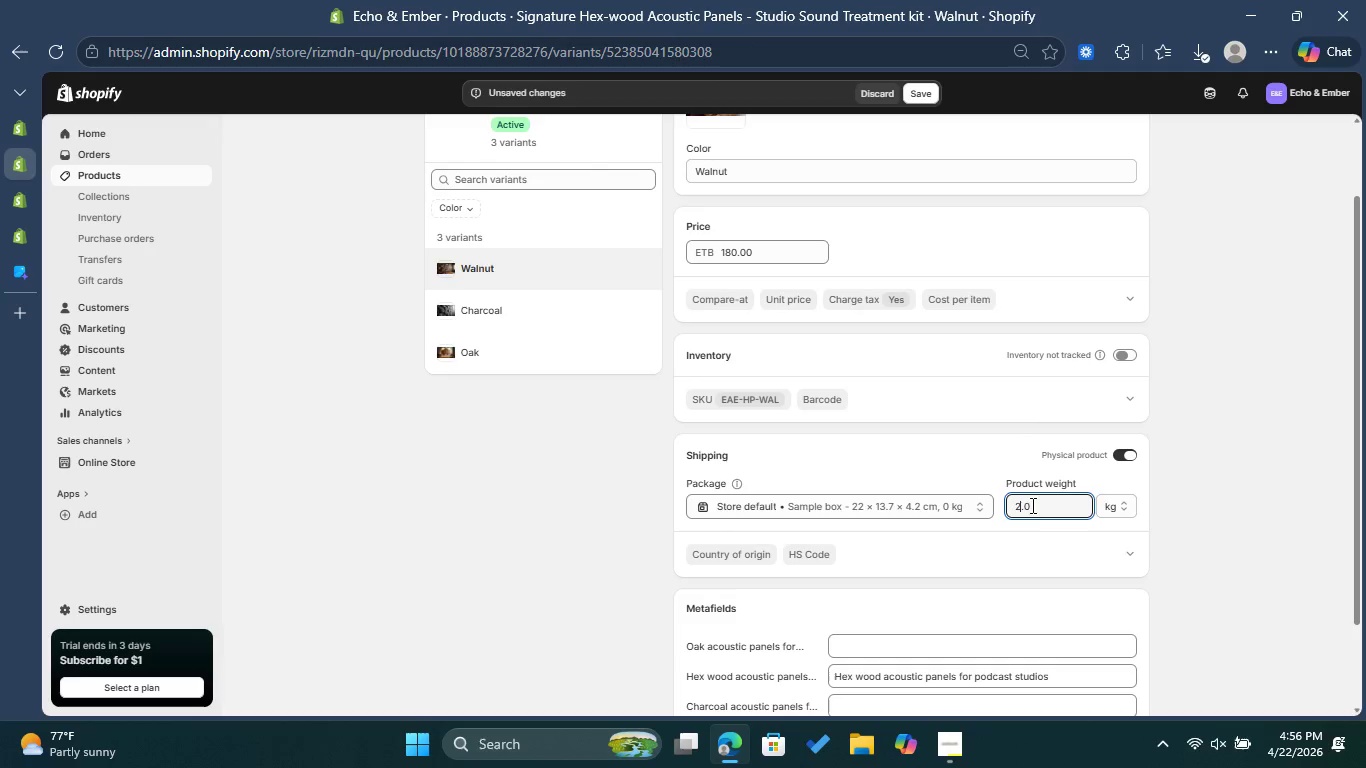 
left_click([1041, 505])
 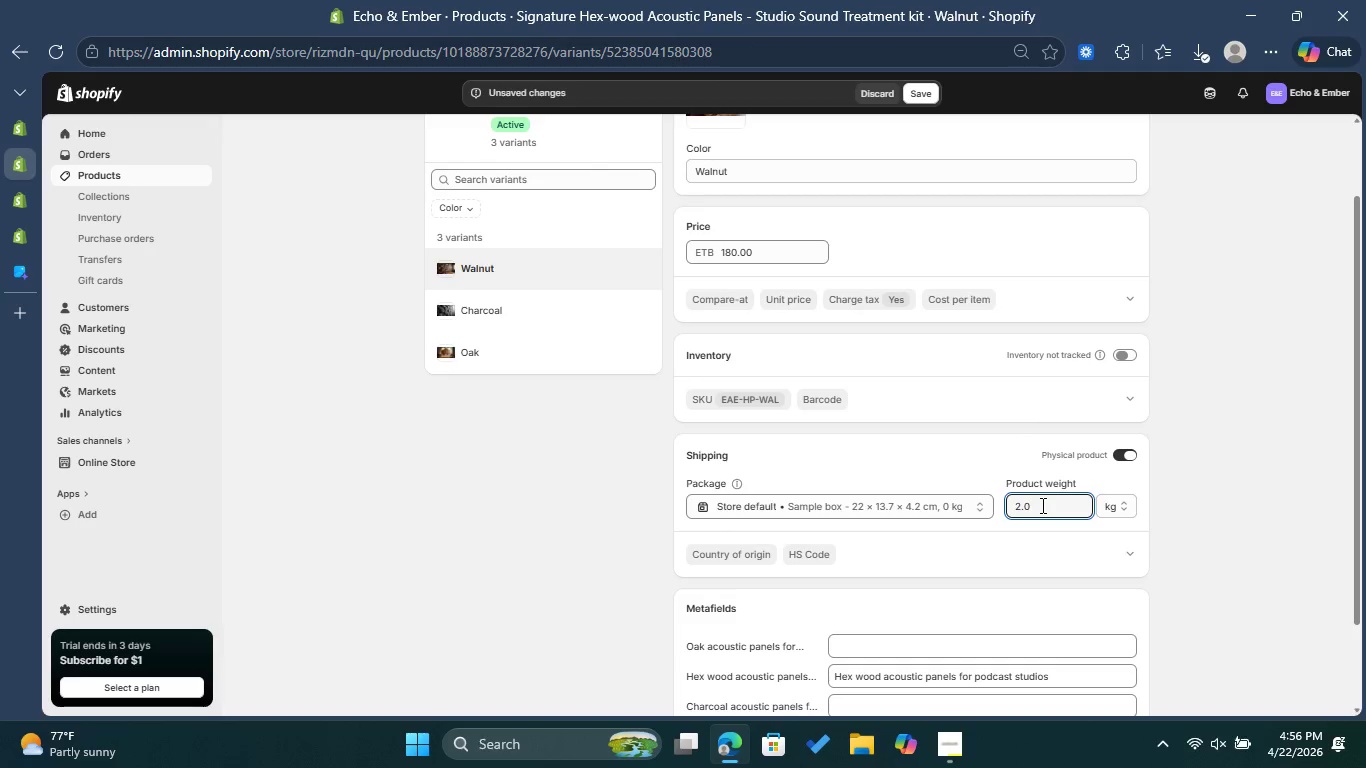 
key(Backspace)
 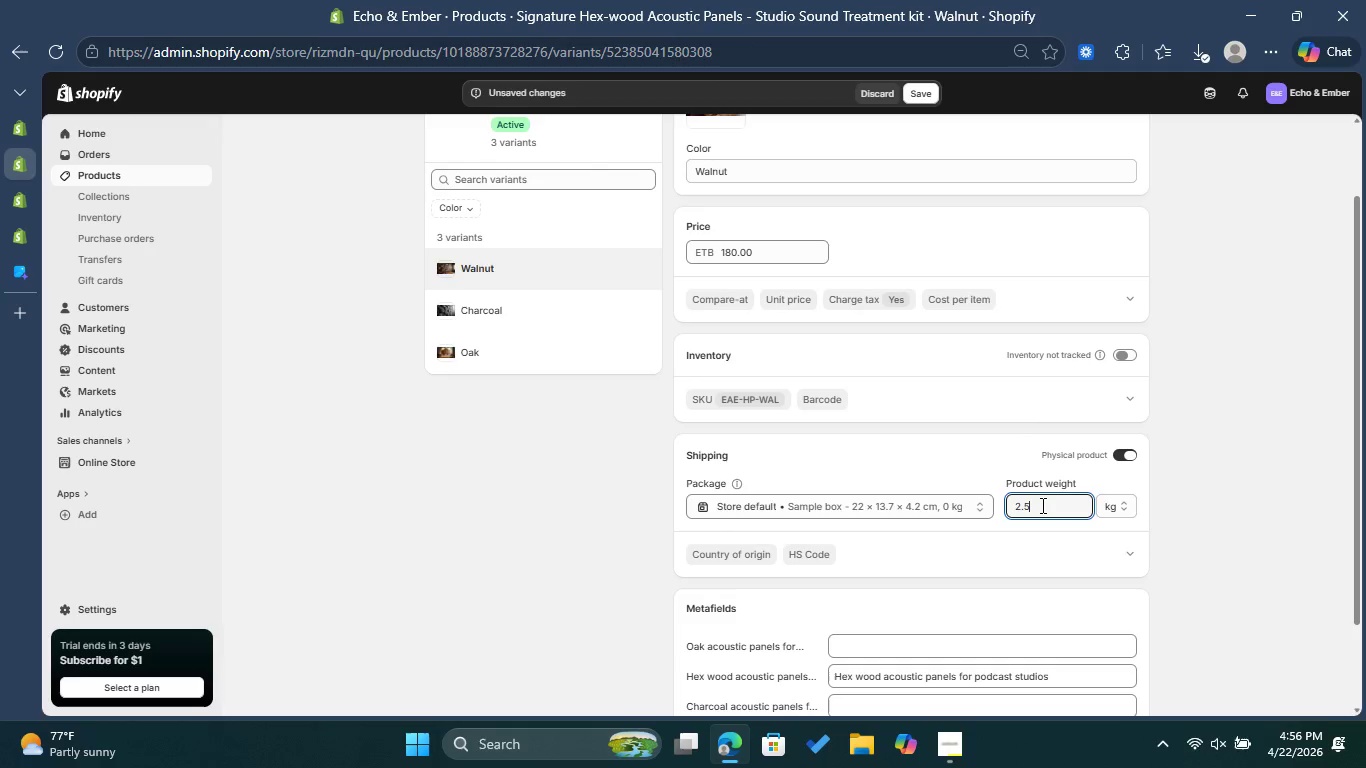 
key(5)
 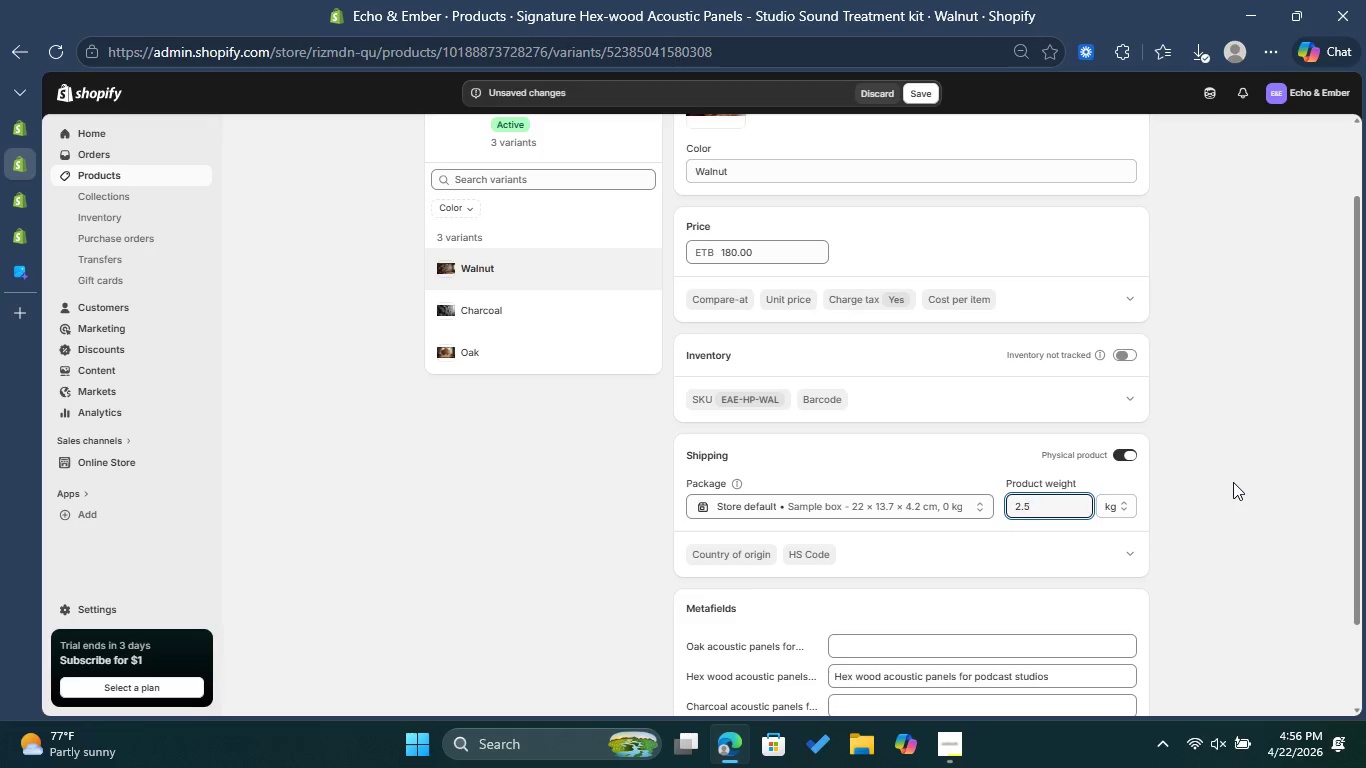 
scroll: coordinate [1277, 447], scroll_direction: down, amount: 3.0
 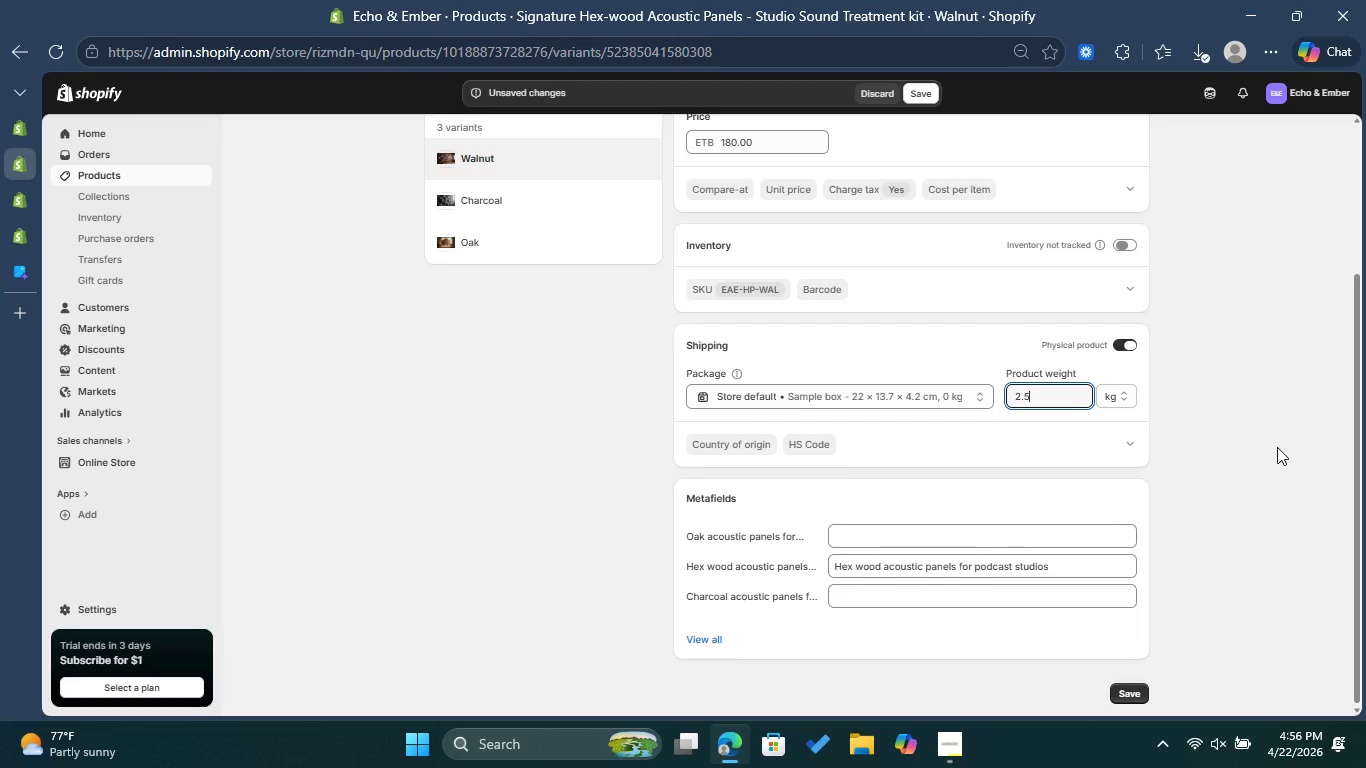 
scroll: coordinate [1277, 447], scroll_direction: up, amount: 3.0
 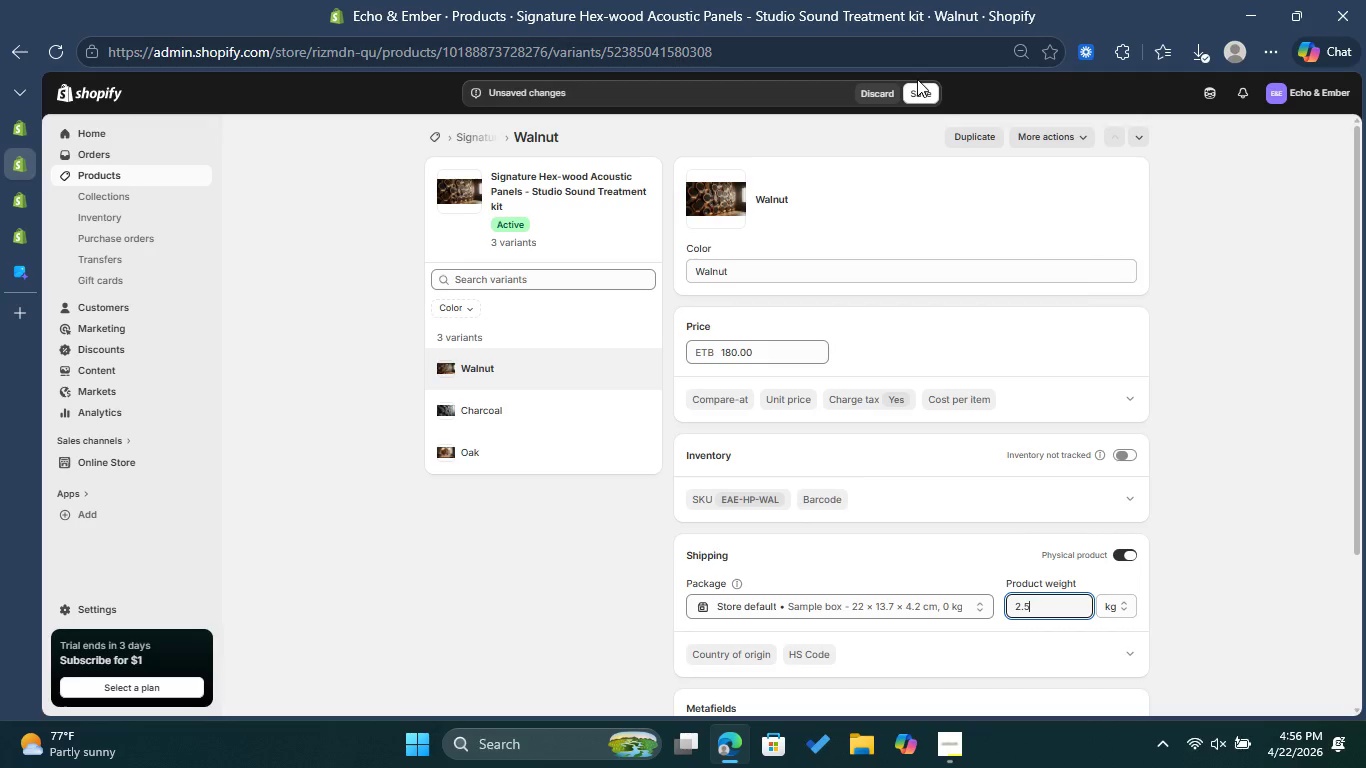 
left_click([917, 79])
 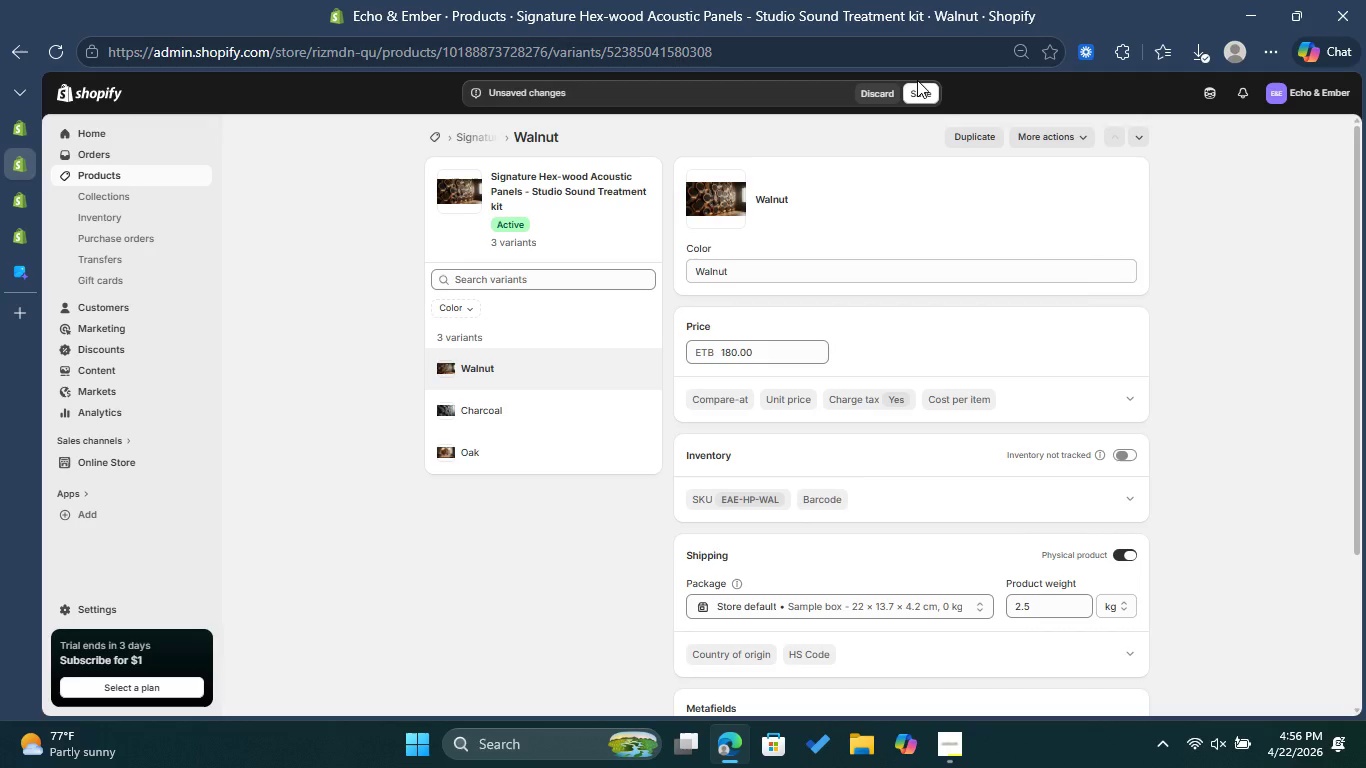 
left_click([917, 80])
 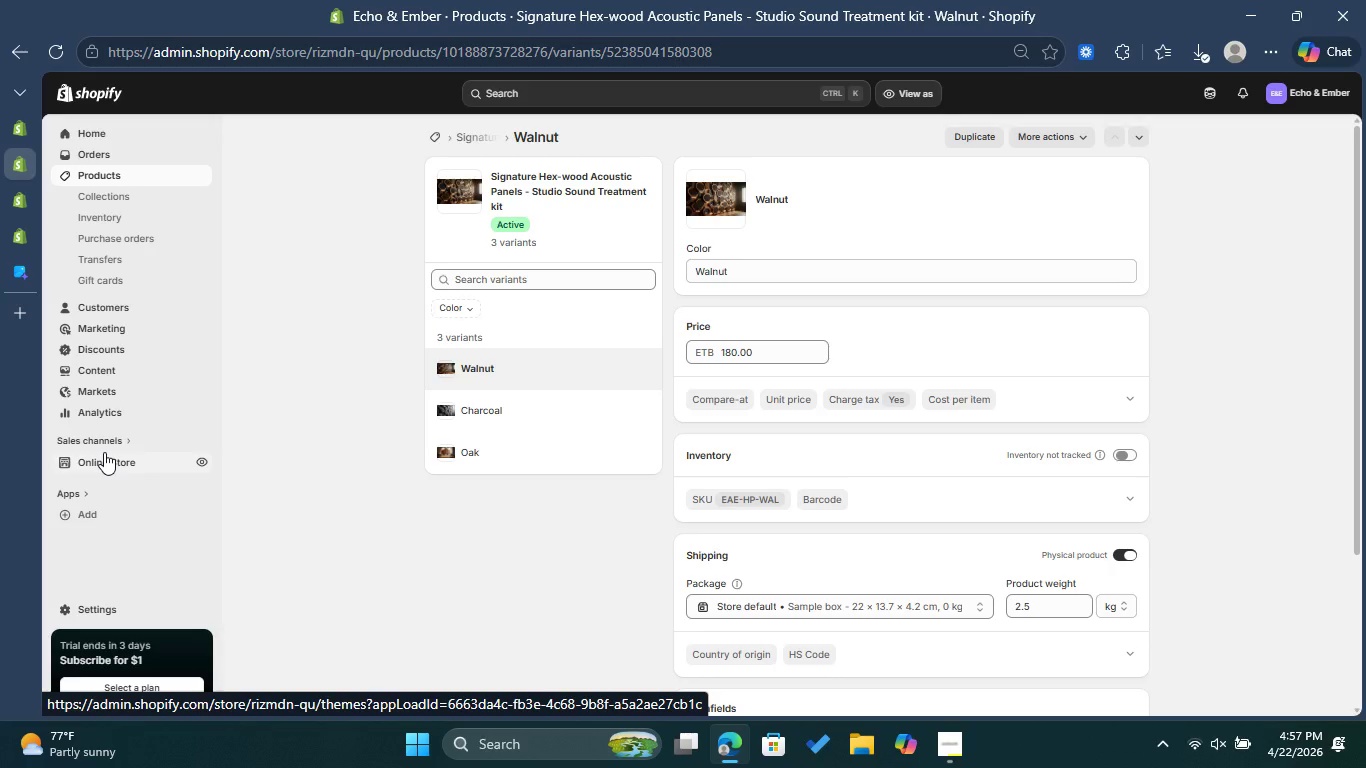 
wait(34.55)
 